 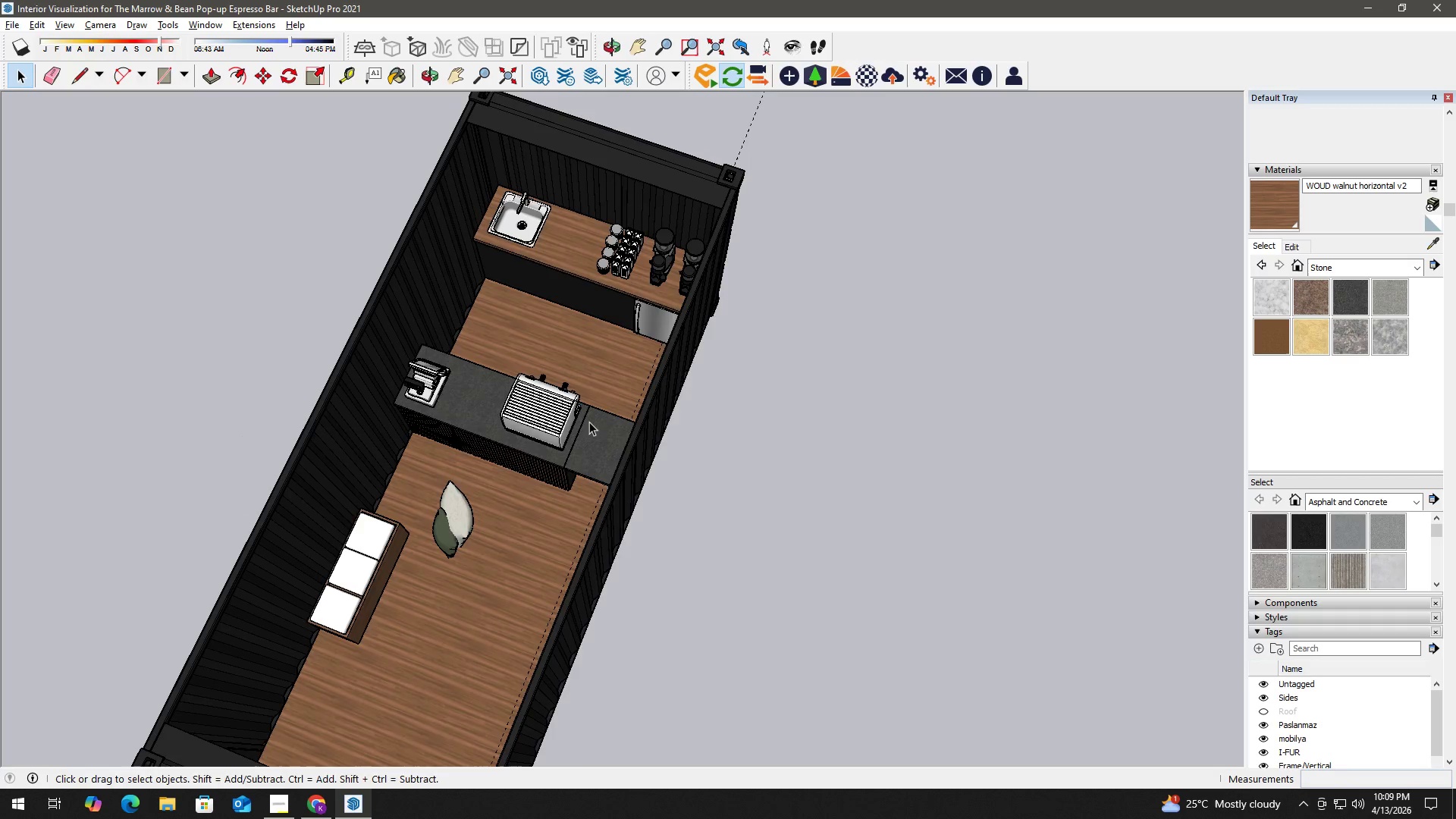 
key(H)
 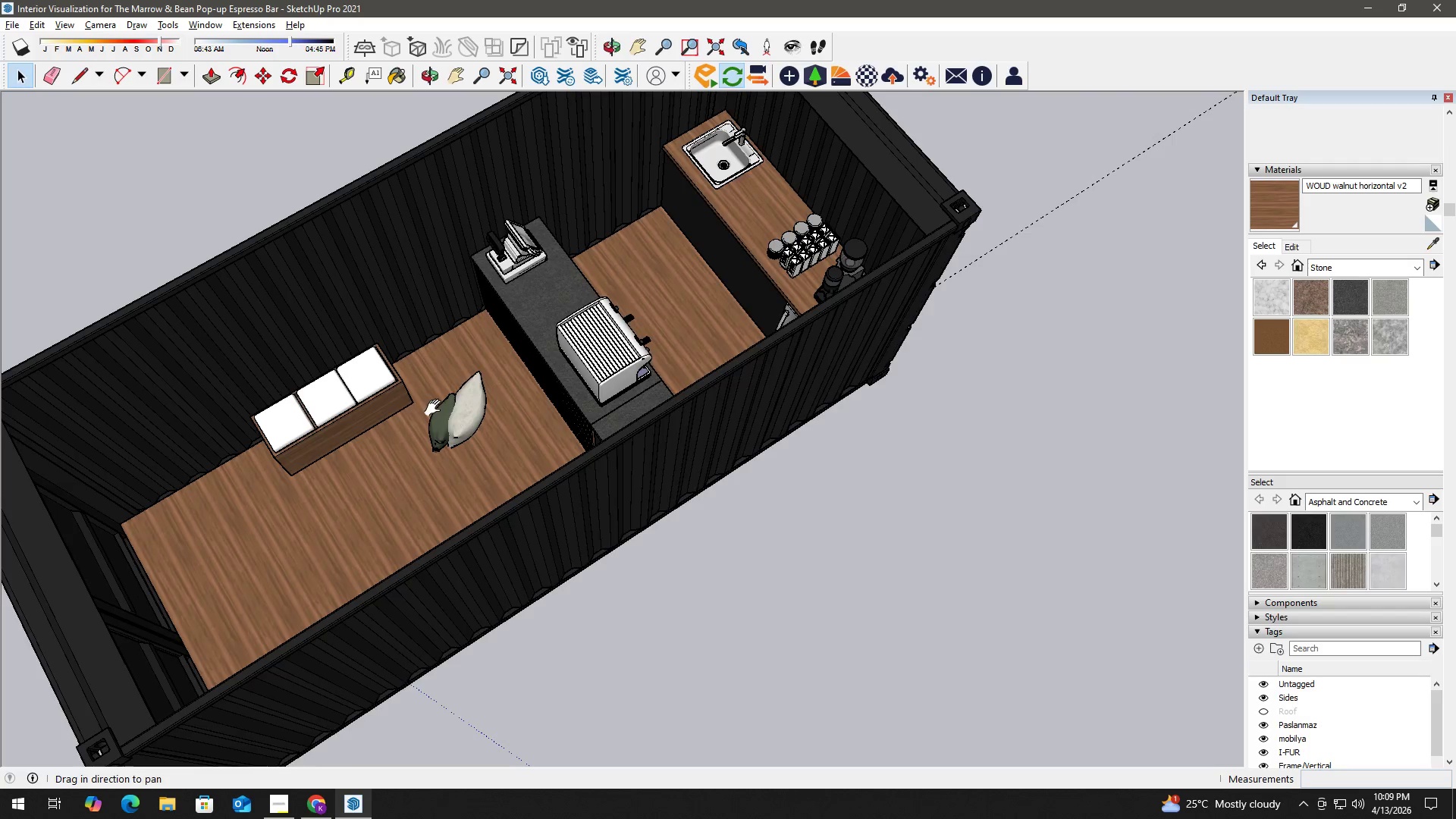 
left_click([463, 424])
 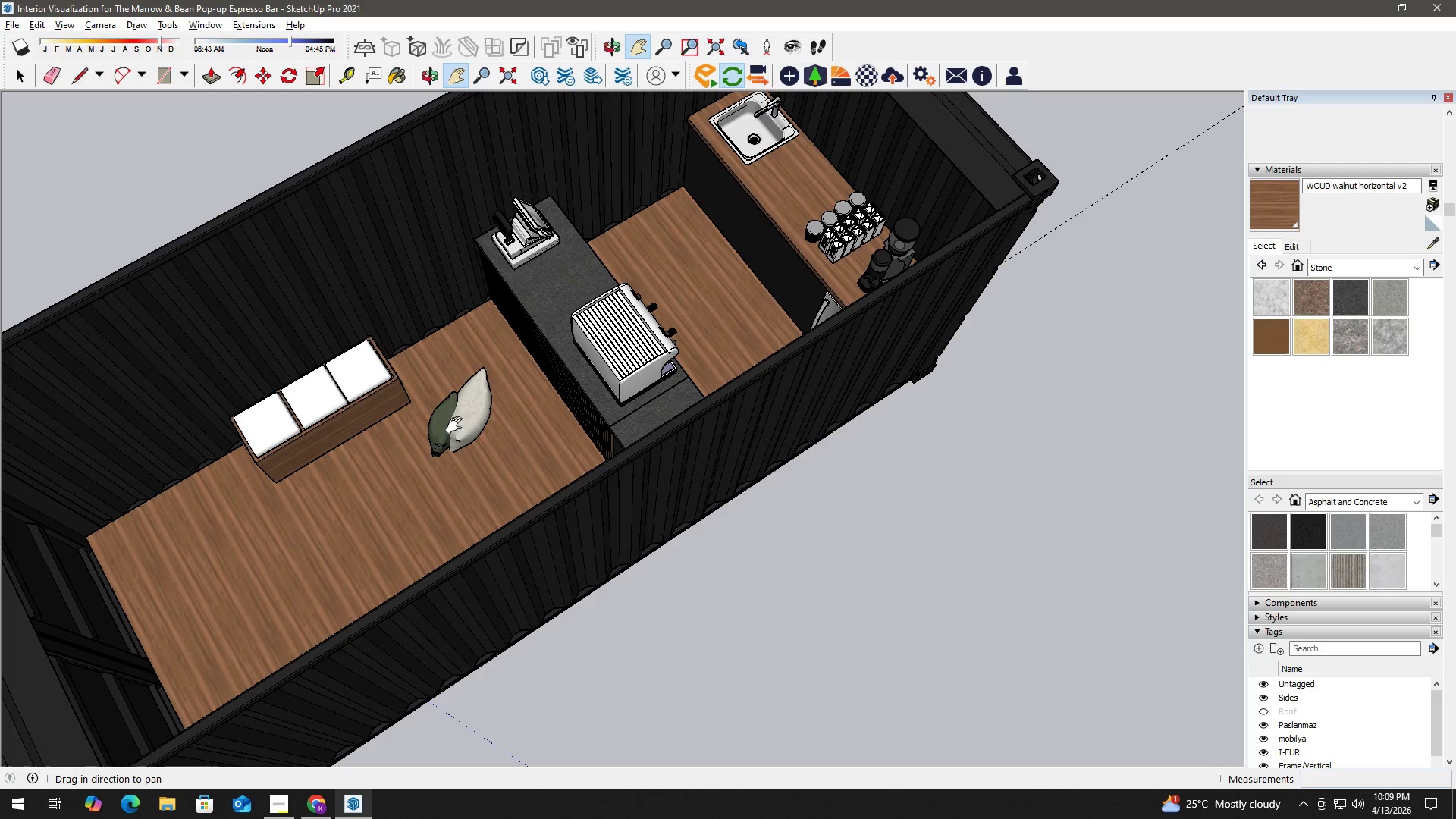 
scroll: coordinate [435, 408], scroll_direction: up, amount: 5.0
 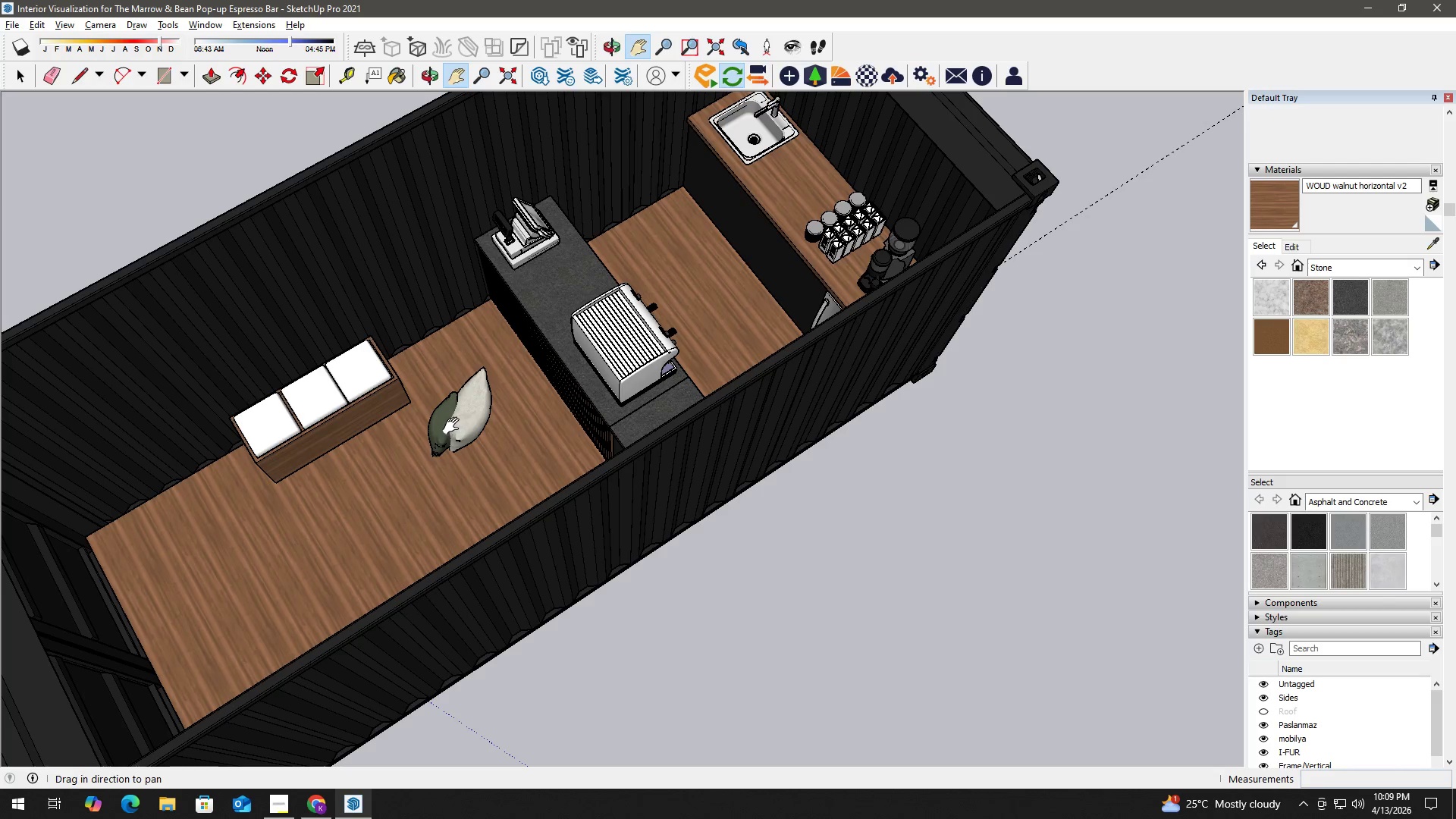 
key(Space)
 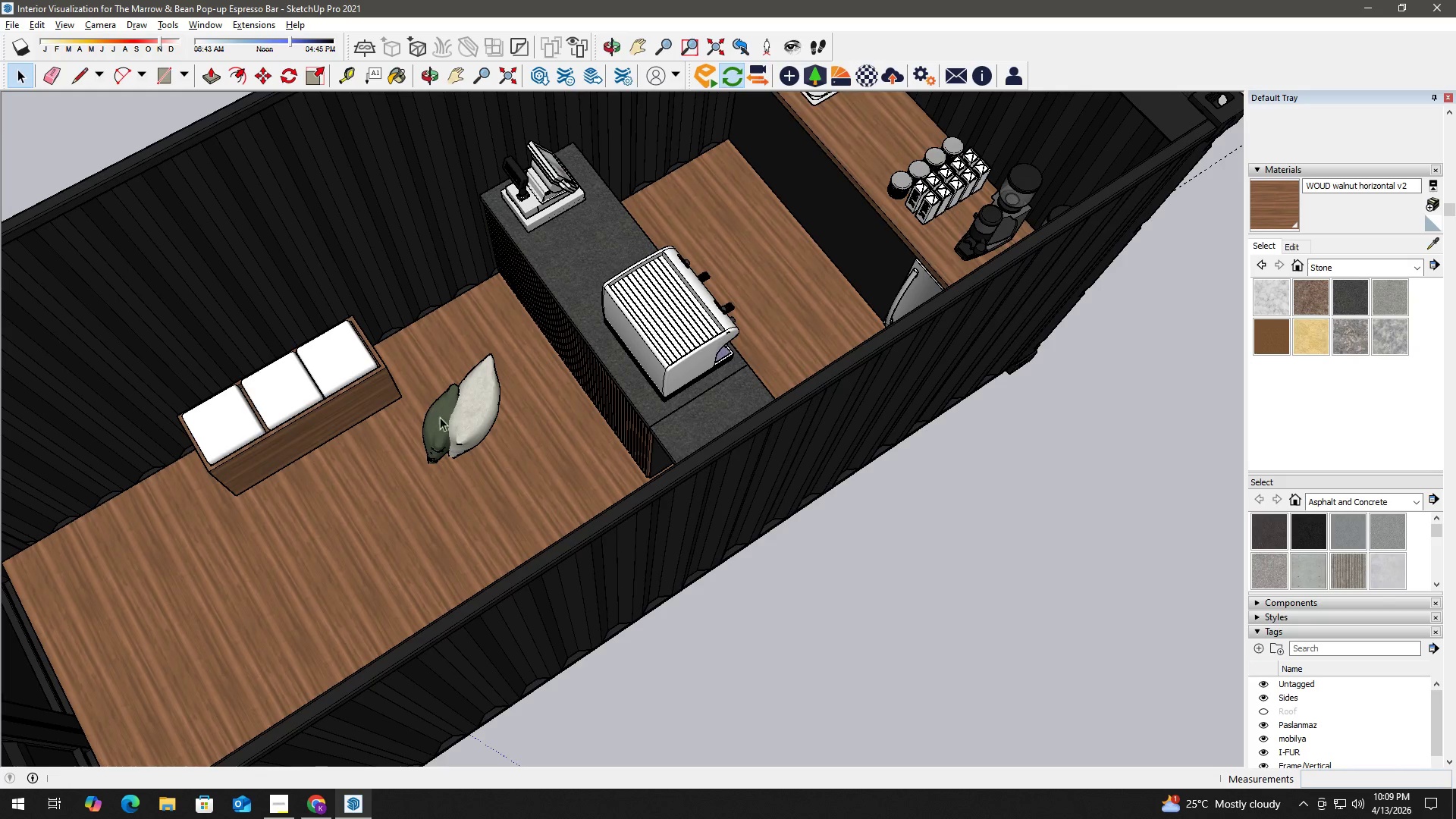 
left_click([466, 425])
 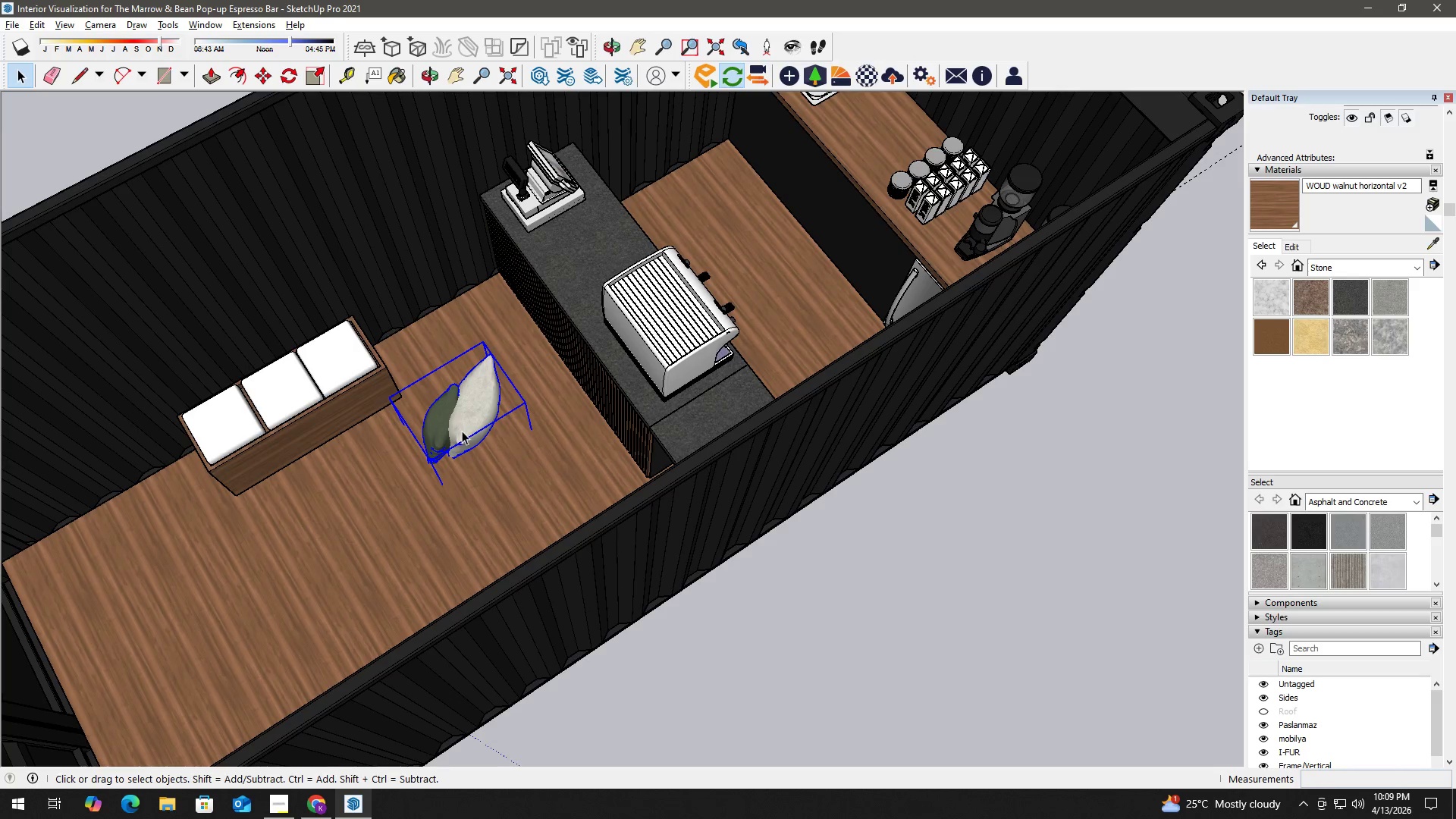 
scroll: coordinate [451, 425], scroll_direction: up, amount: 4.0
 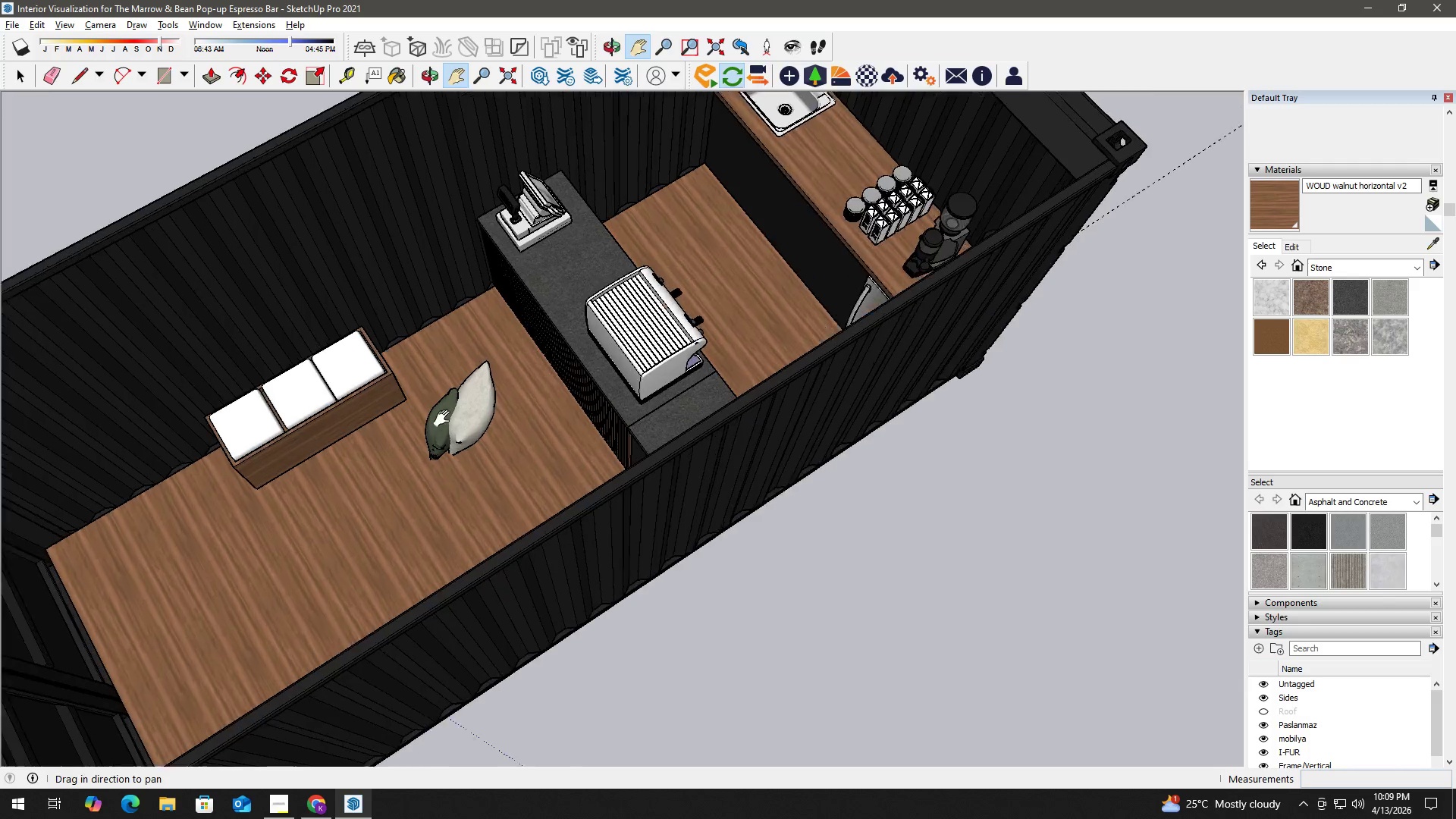 
key(M)
 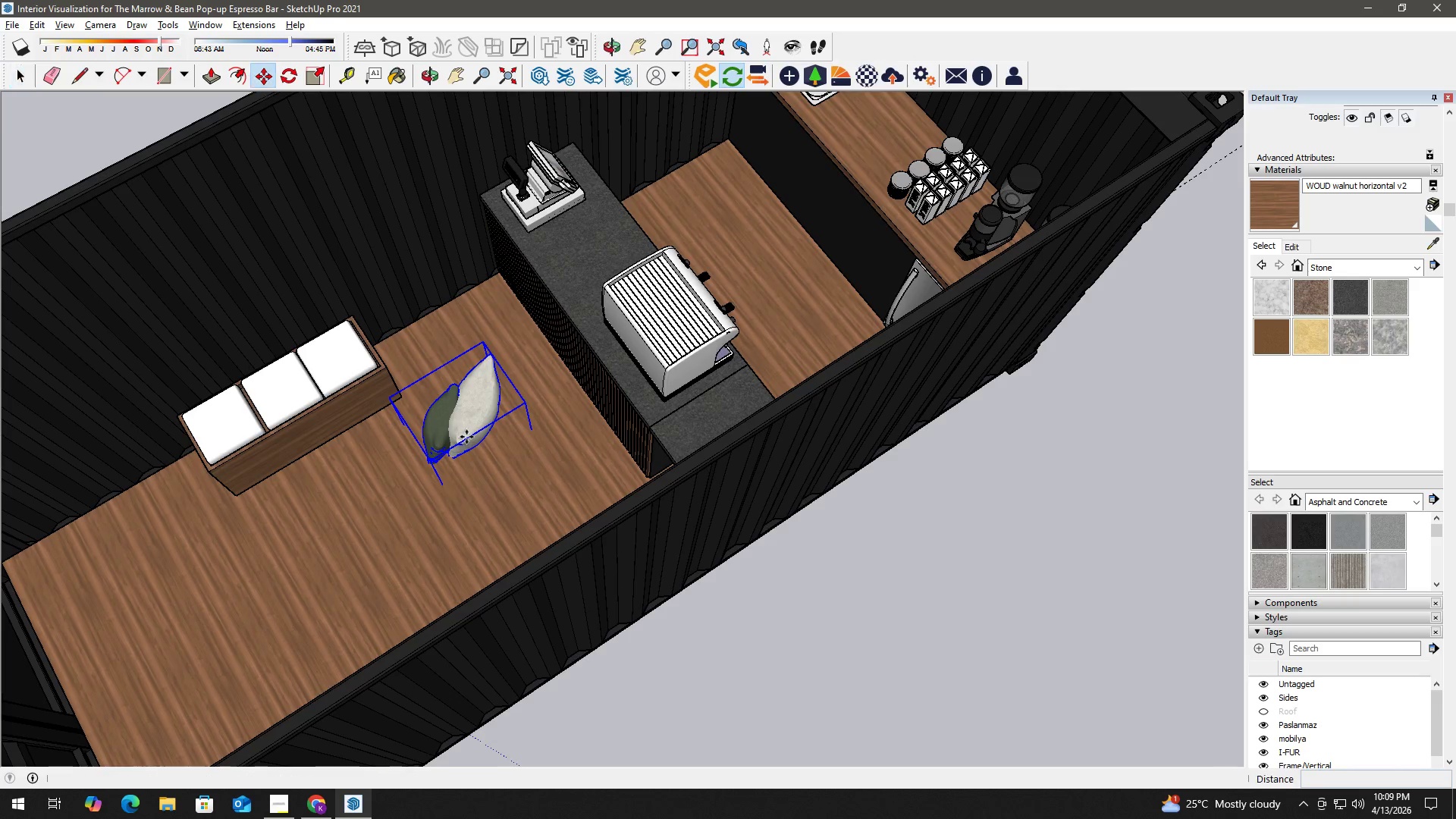 
left_click_drag(start_coordinate=[466, 437], to_coordinate=[453, 432])
 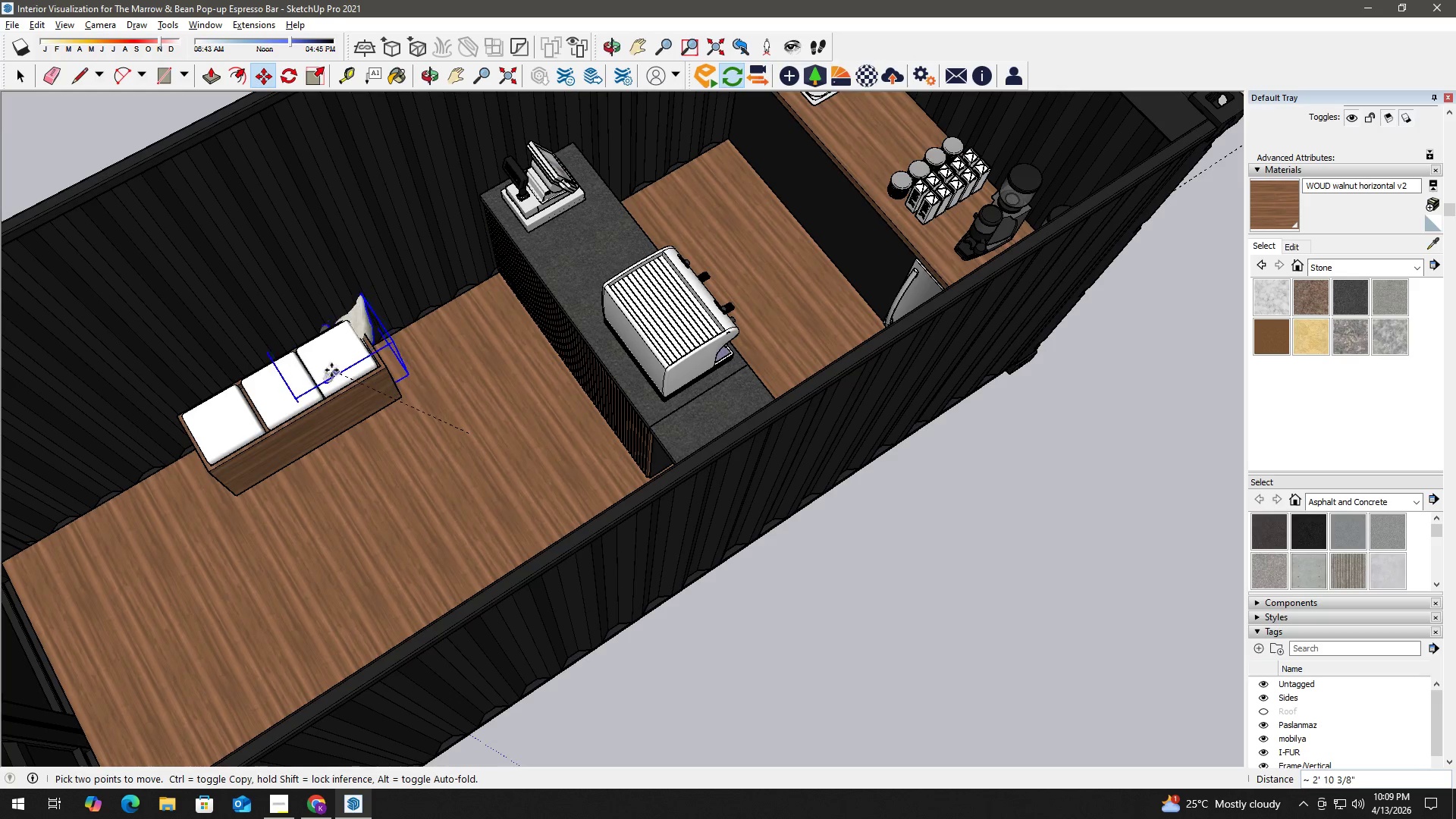 
left_click([335, 370])
 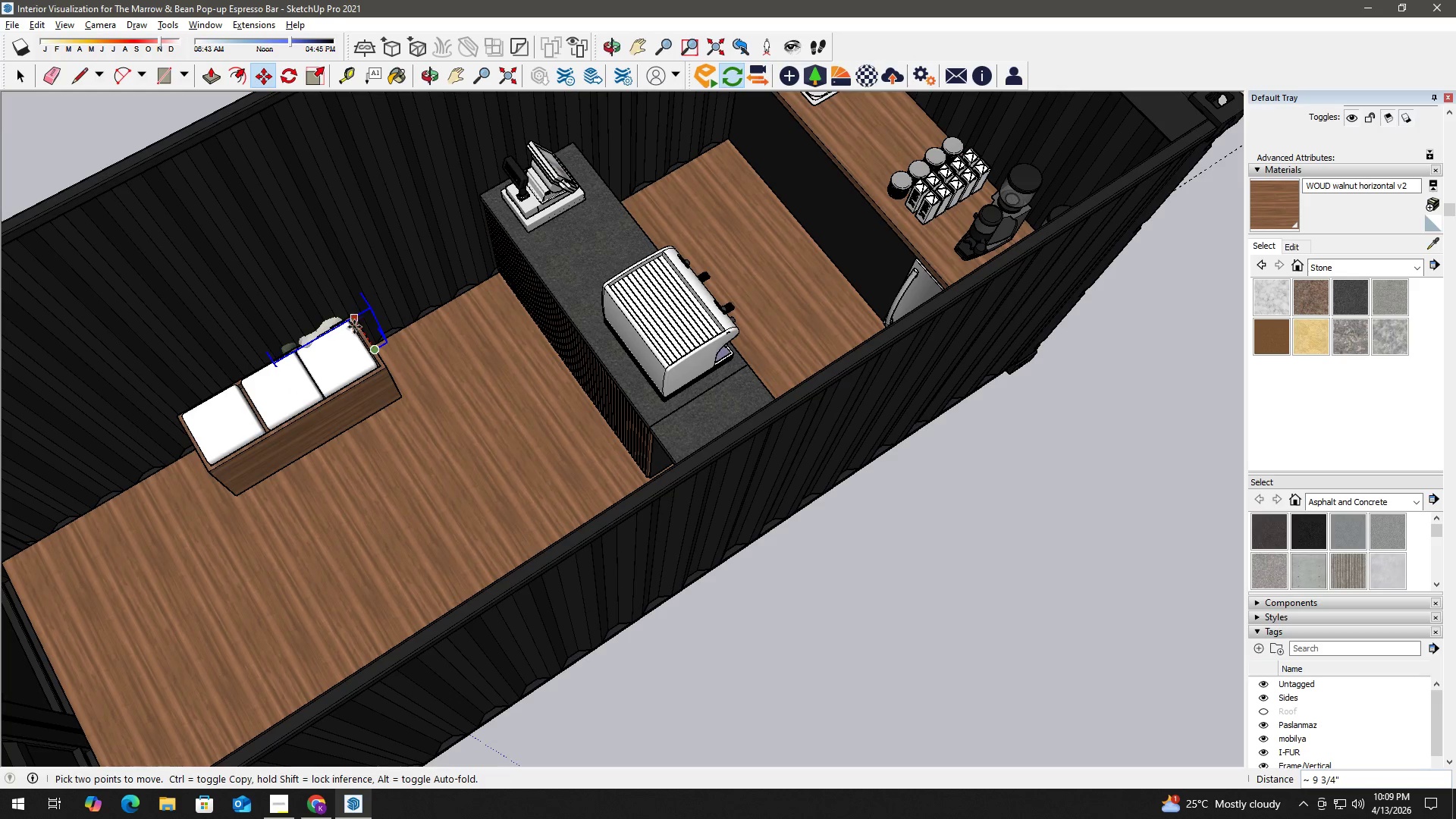 
key(ArrowUp)
 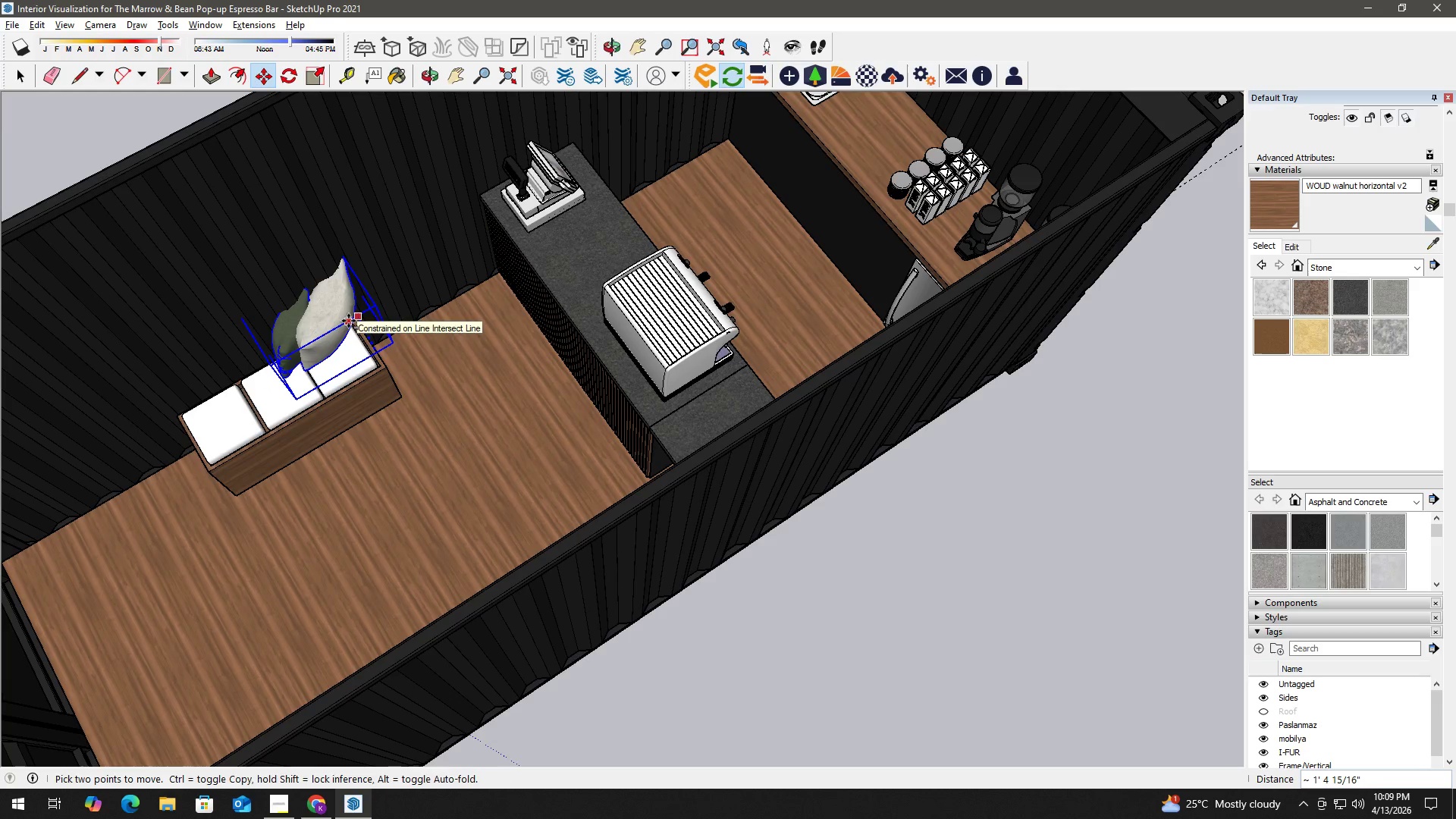 
key(Space)
 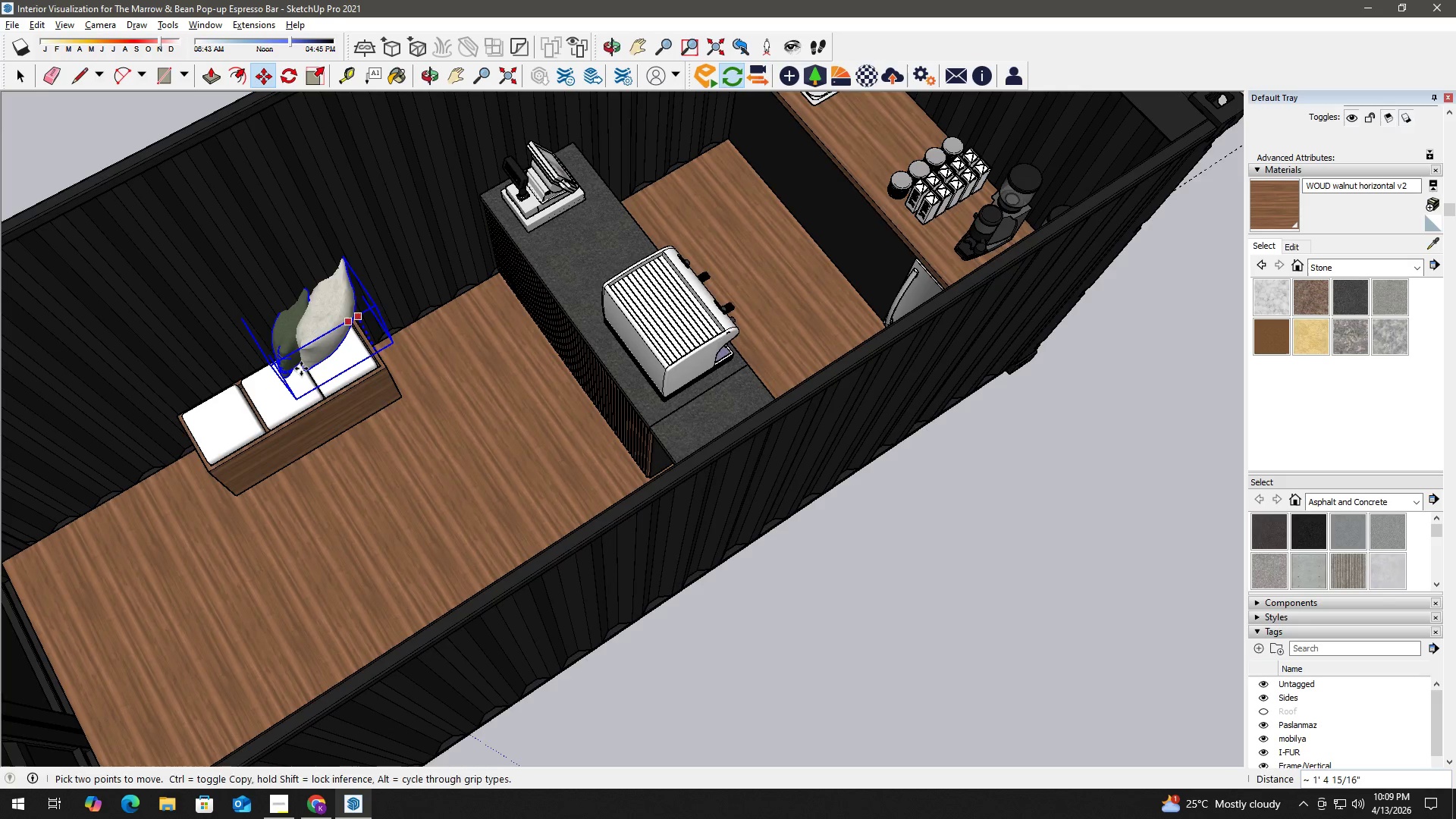 
scroll: coordinate [369, 325], scroll_direction: up, amount: 4.0
 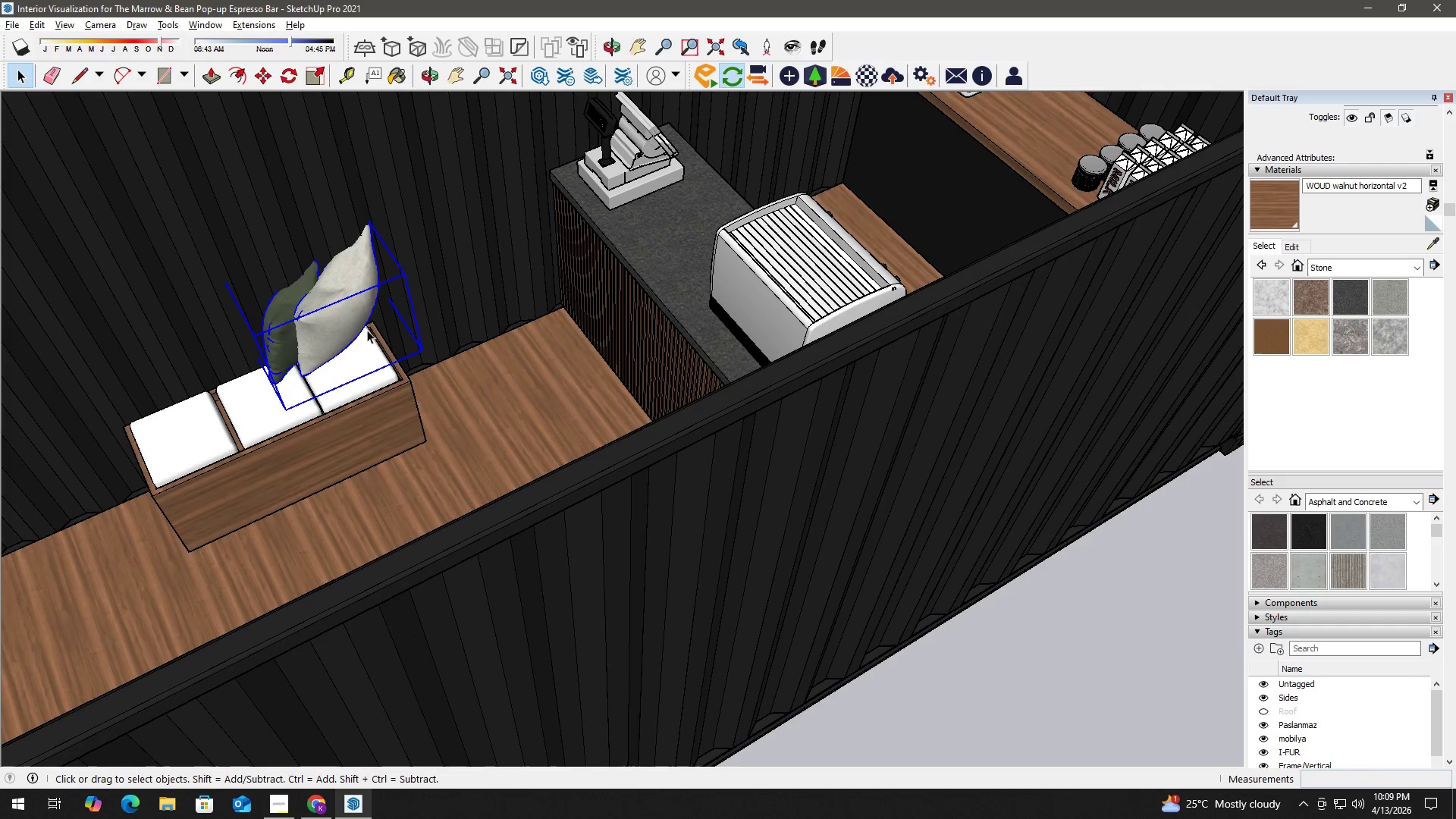 
key(Delete)
 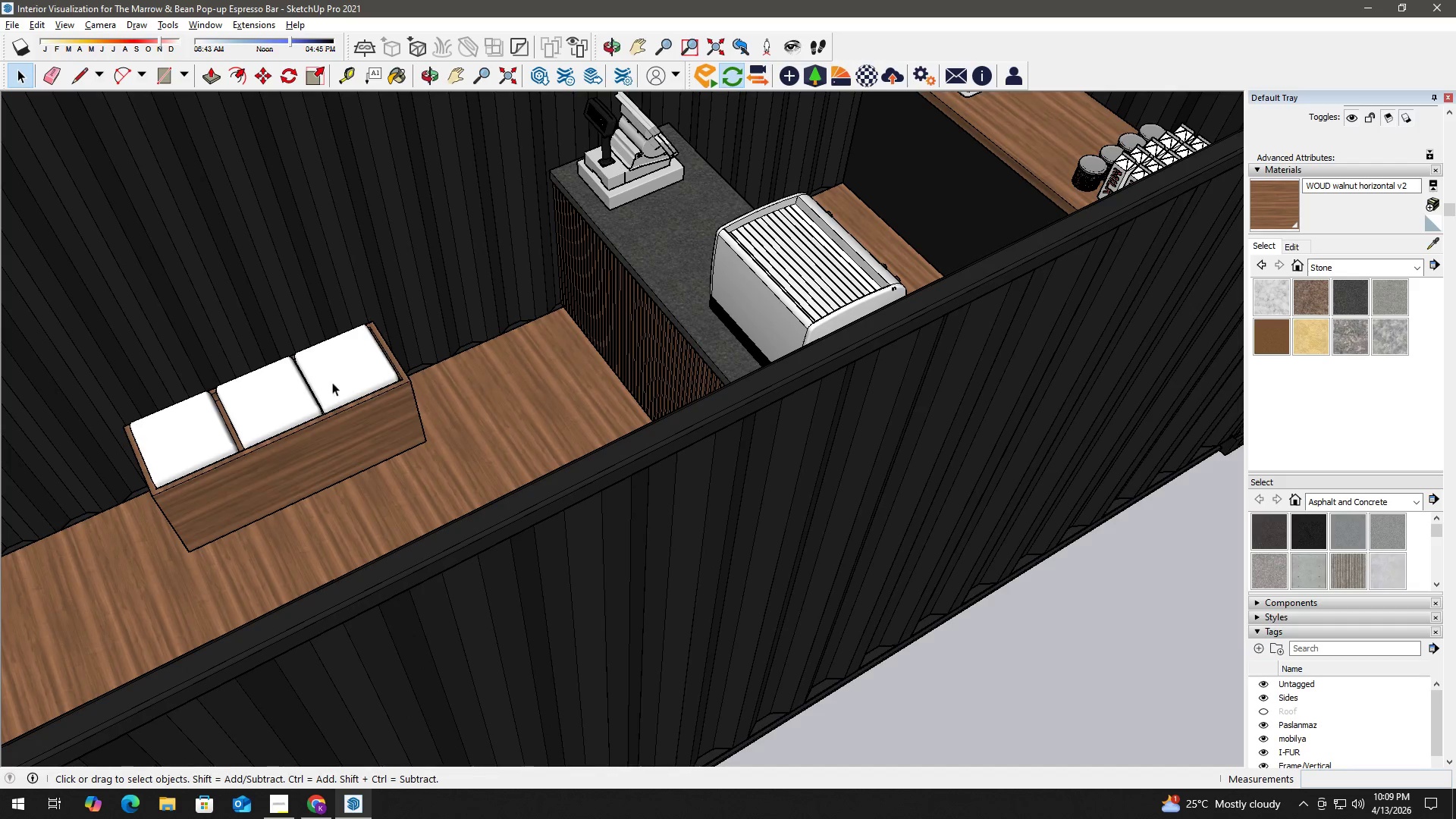 
scroll: coordinate [286, 389], scroll_direction: up, amount: 3.0
 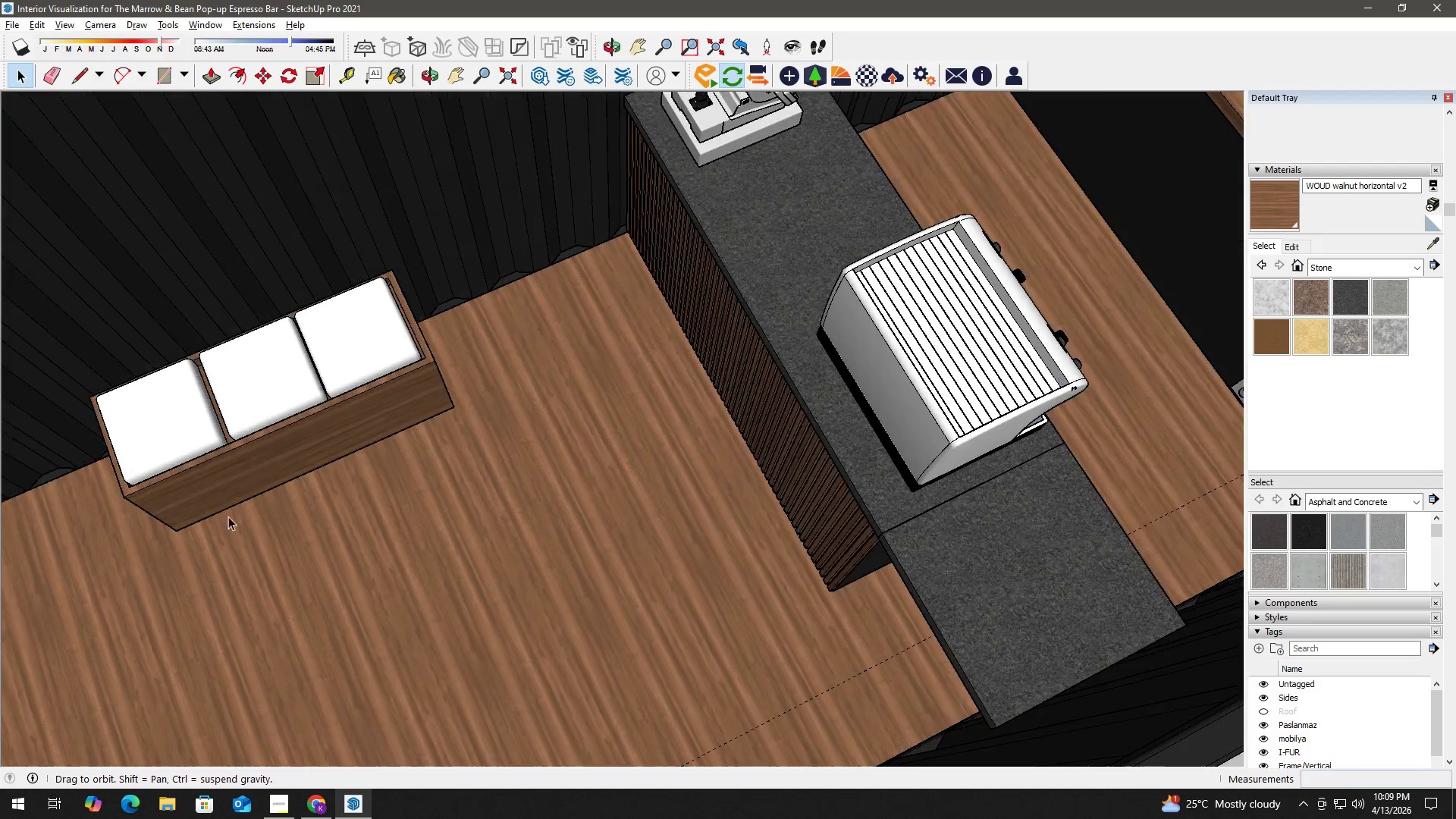 
key(H)
 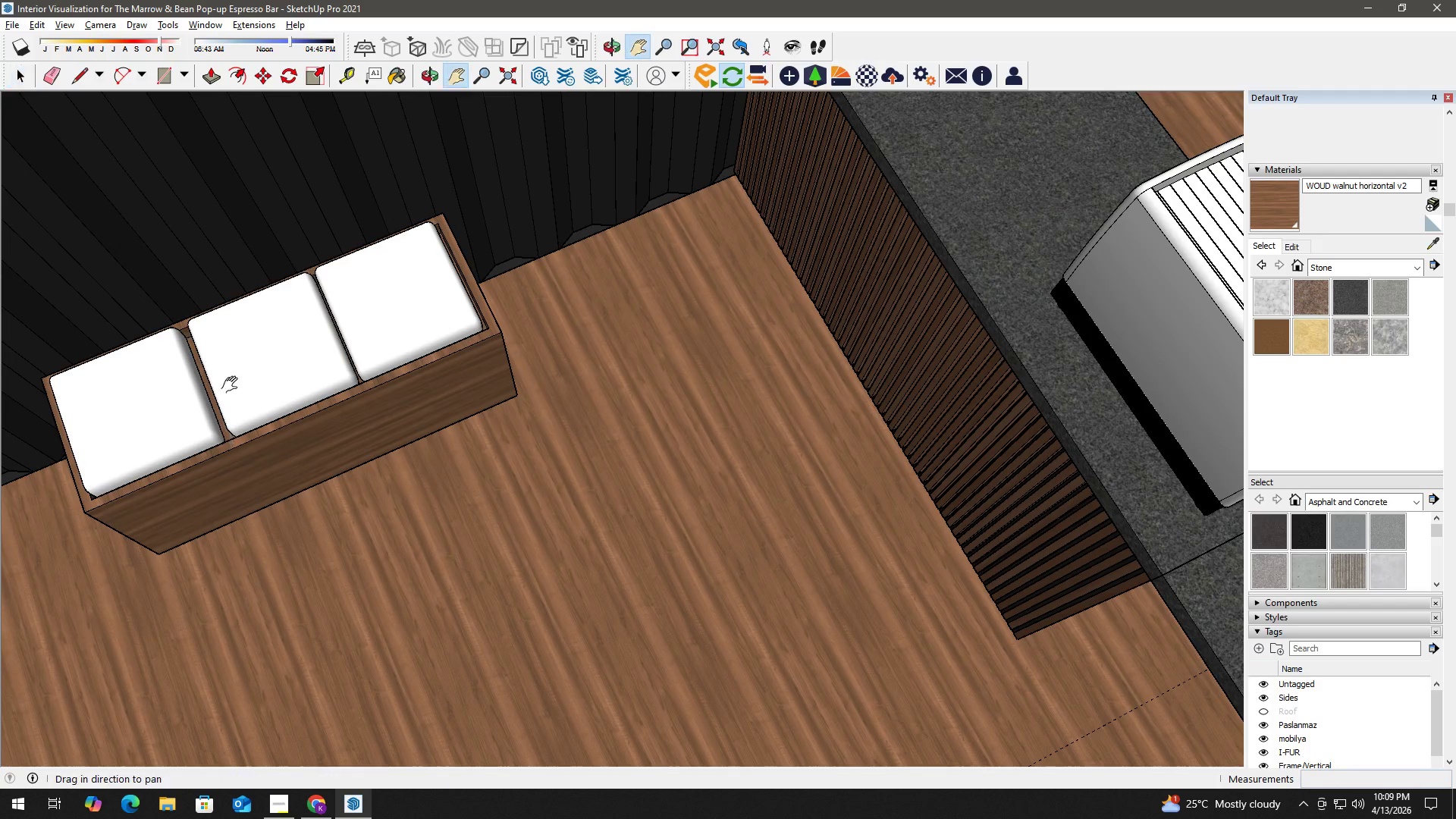 
left_click_drag(start_coordinate=[237, 380], to_coordinate=[300, 378])
 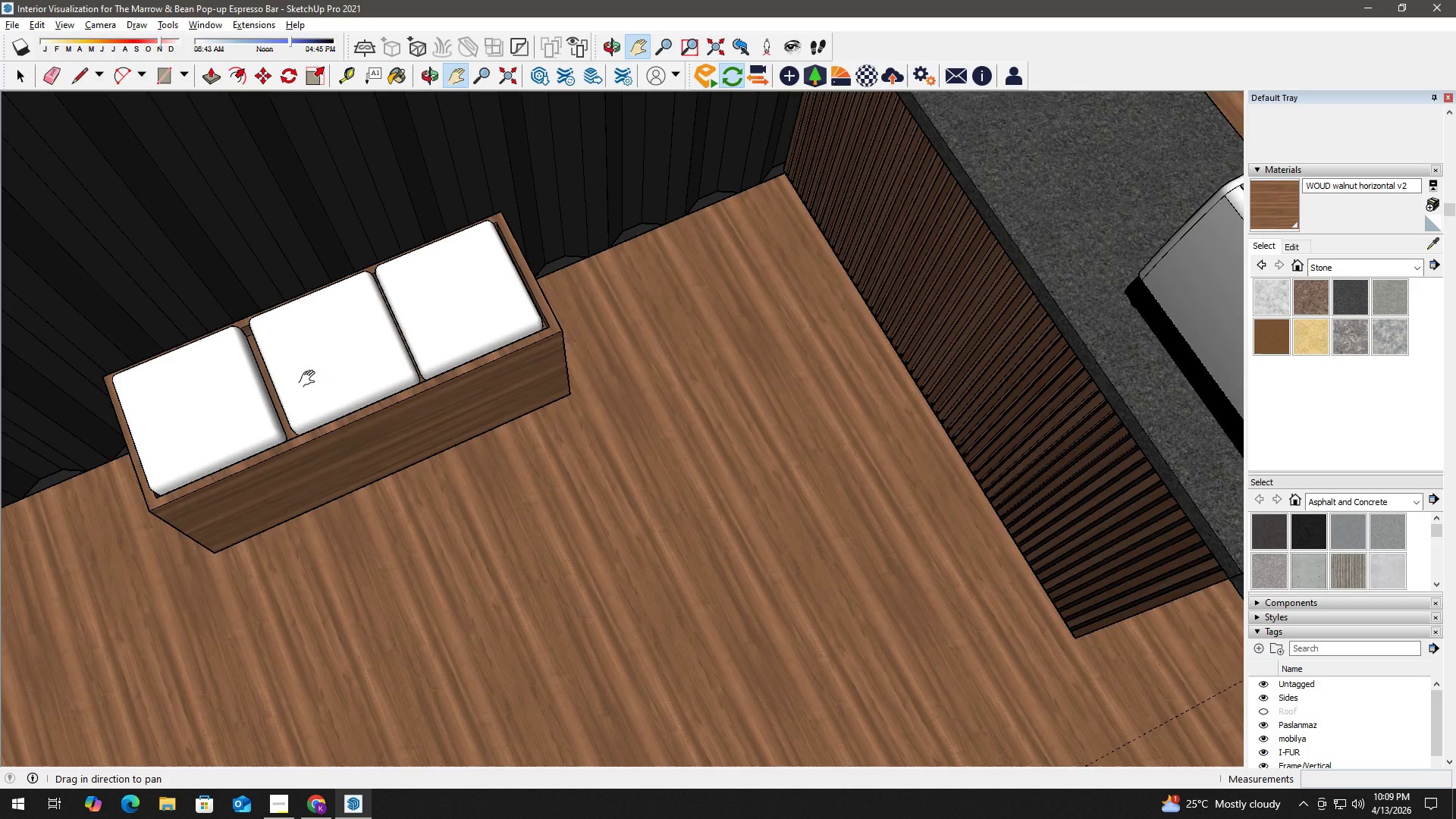 
scroll: coordinate [234, 438], scroll_direction: up, amount: 3.0
 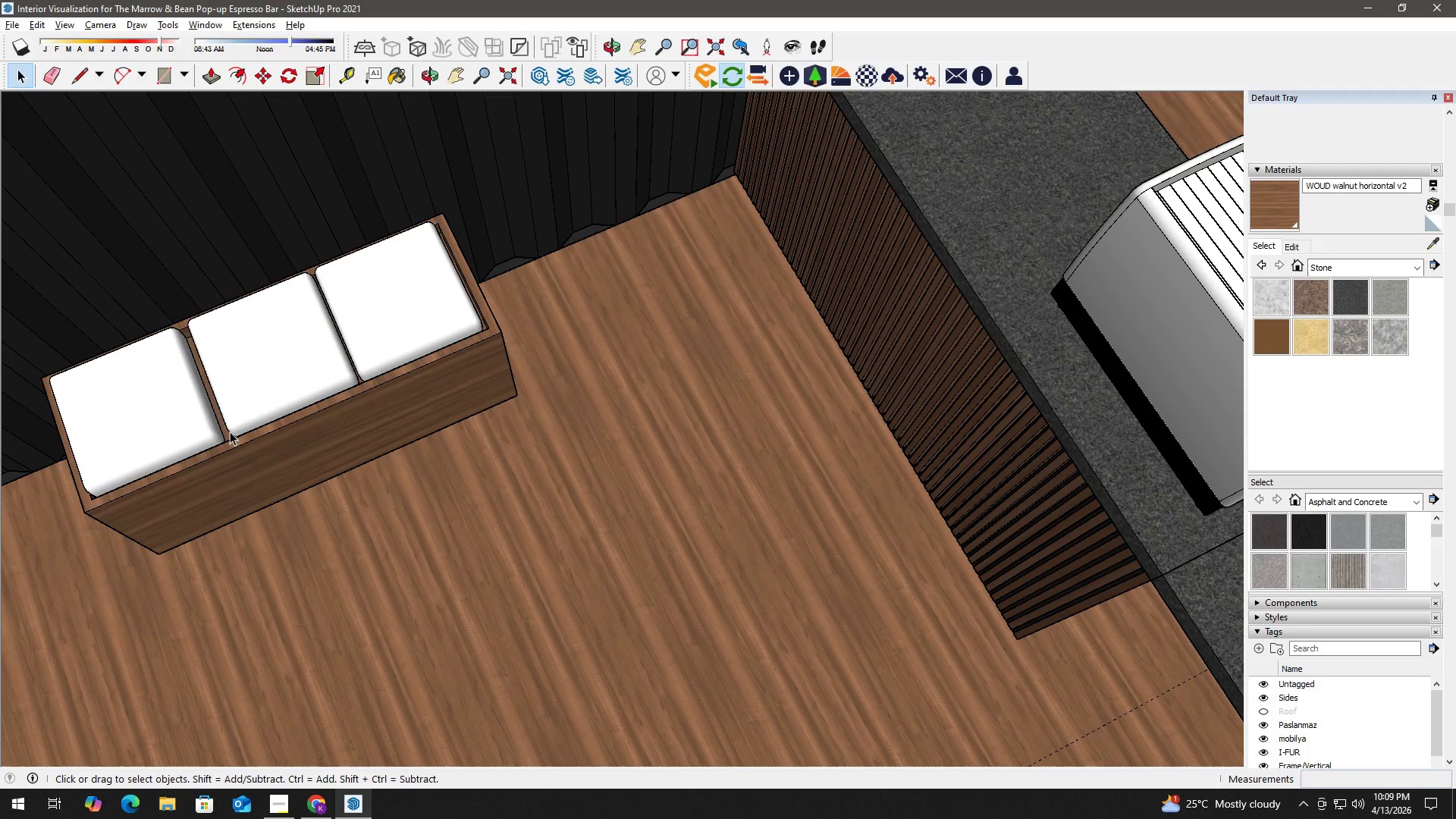 
key(Space)
 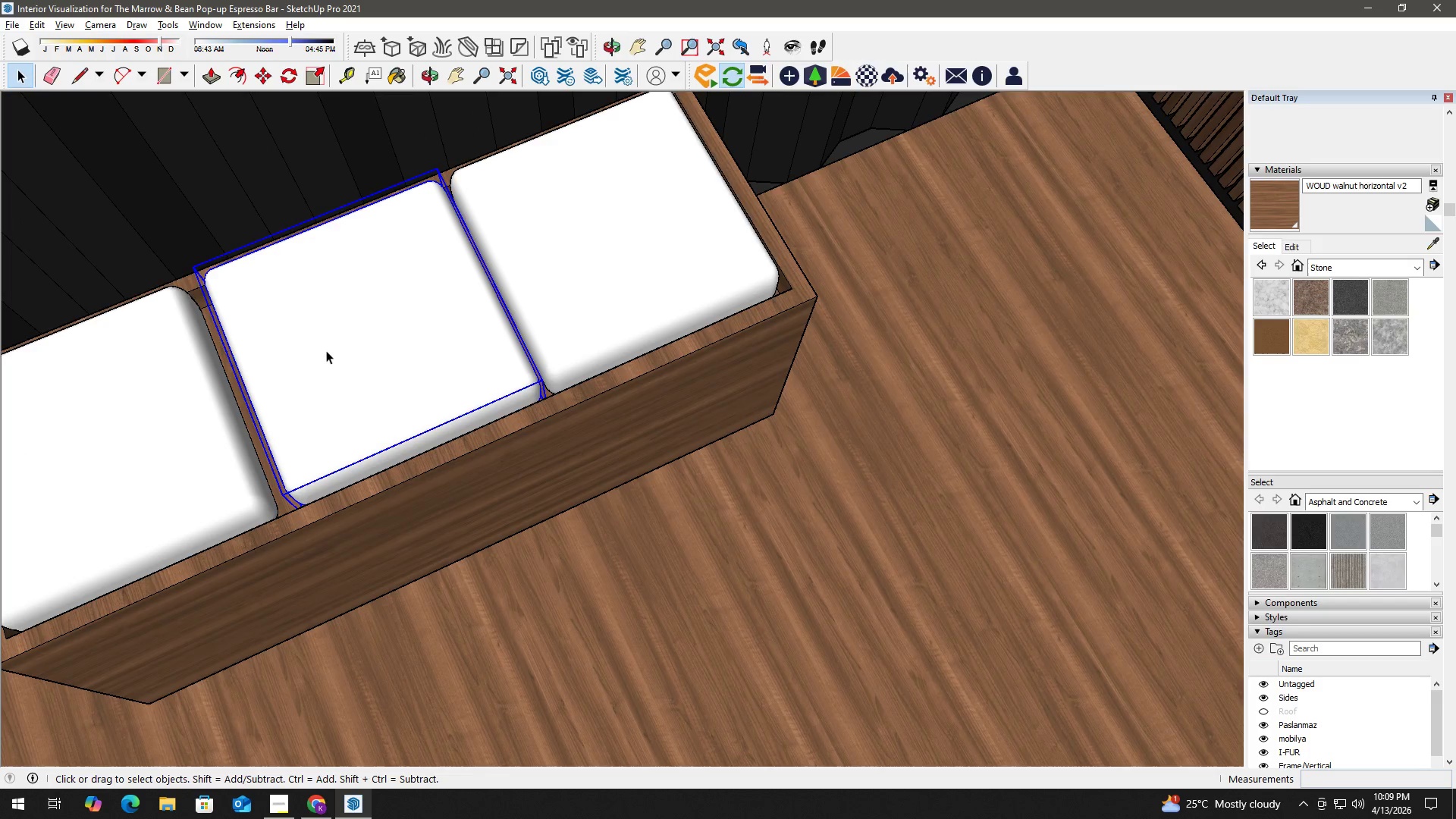 
scroll: coordinate [282, 379], scroll_direction: up, amount: 9.0
 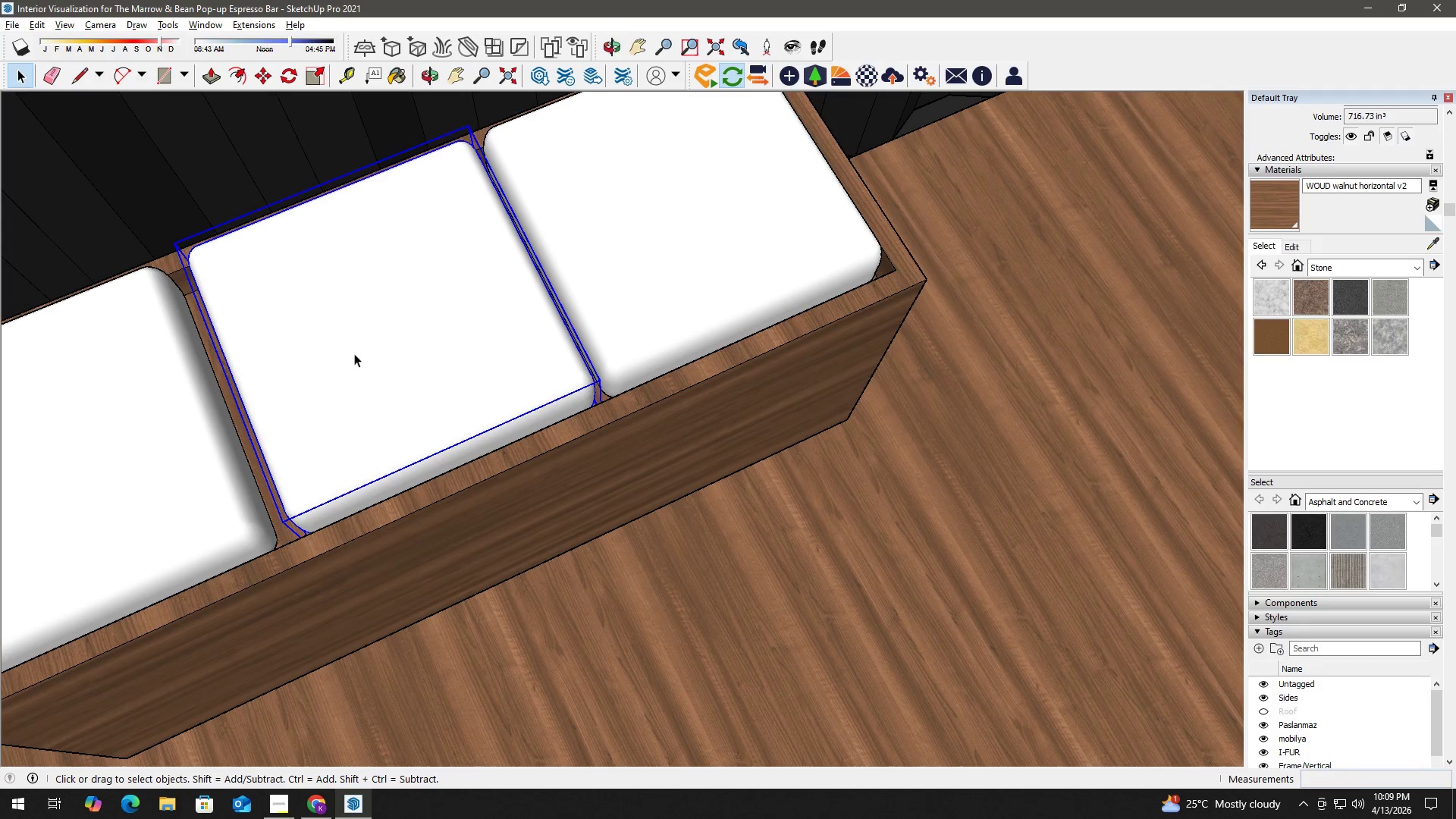 
left_click([377, 327])
 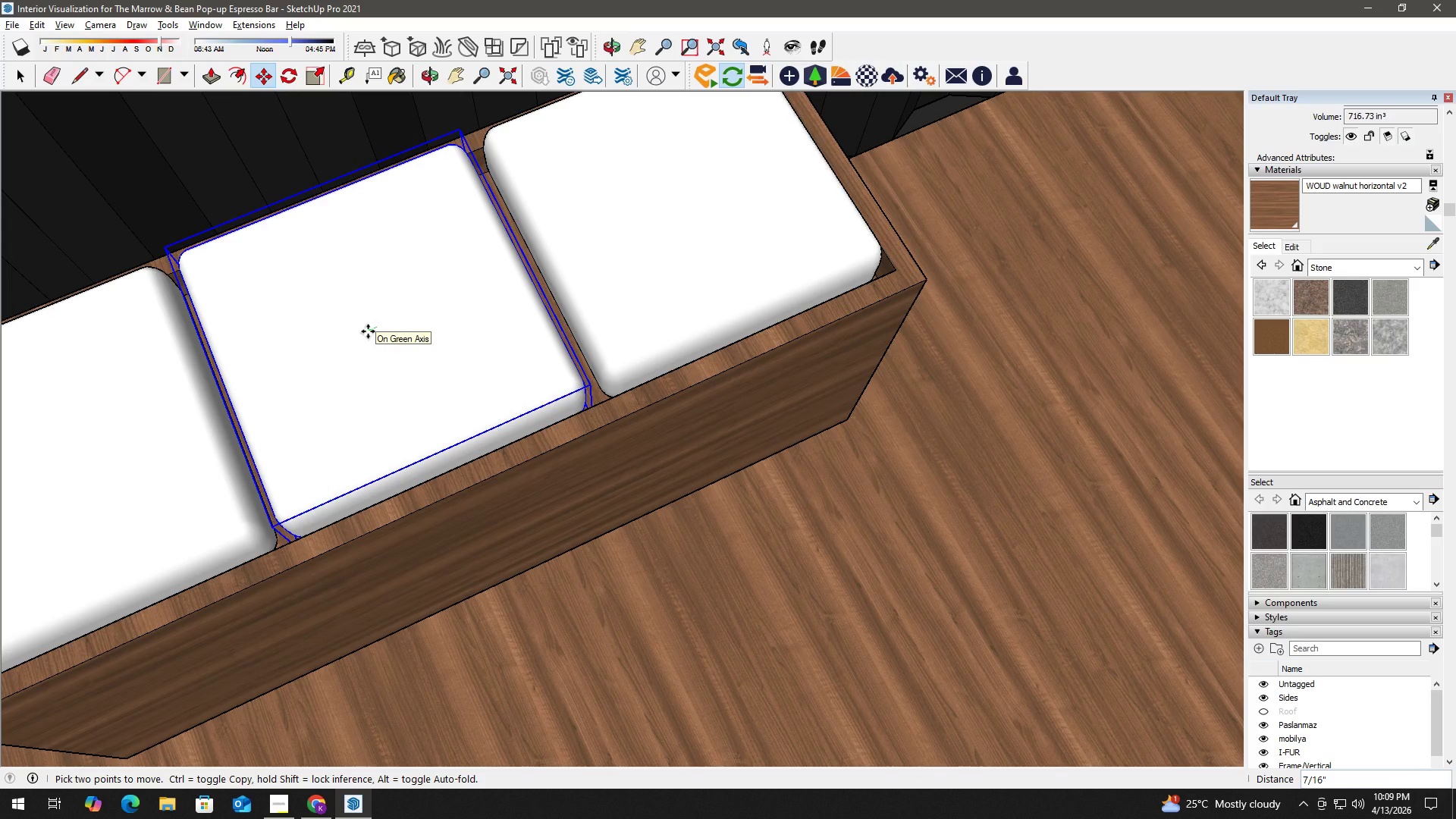 
wait(8.06)
 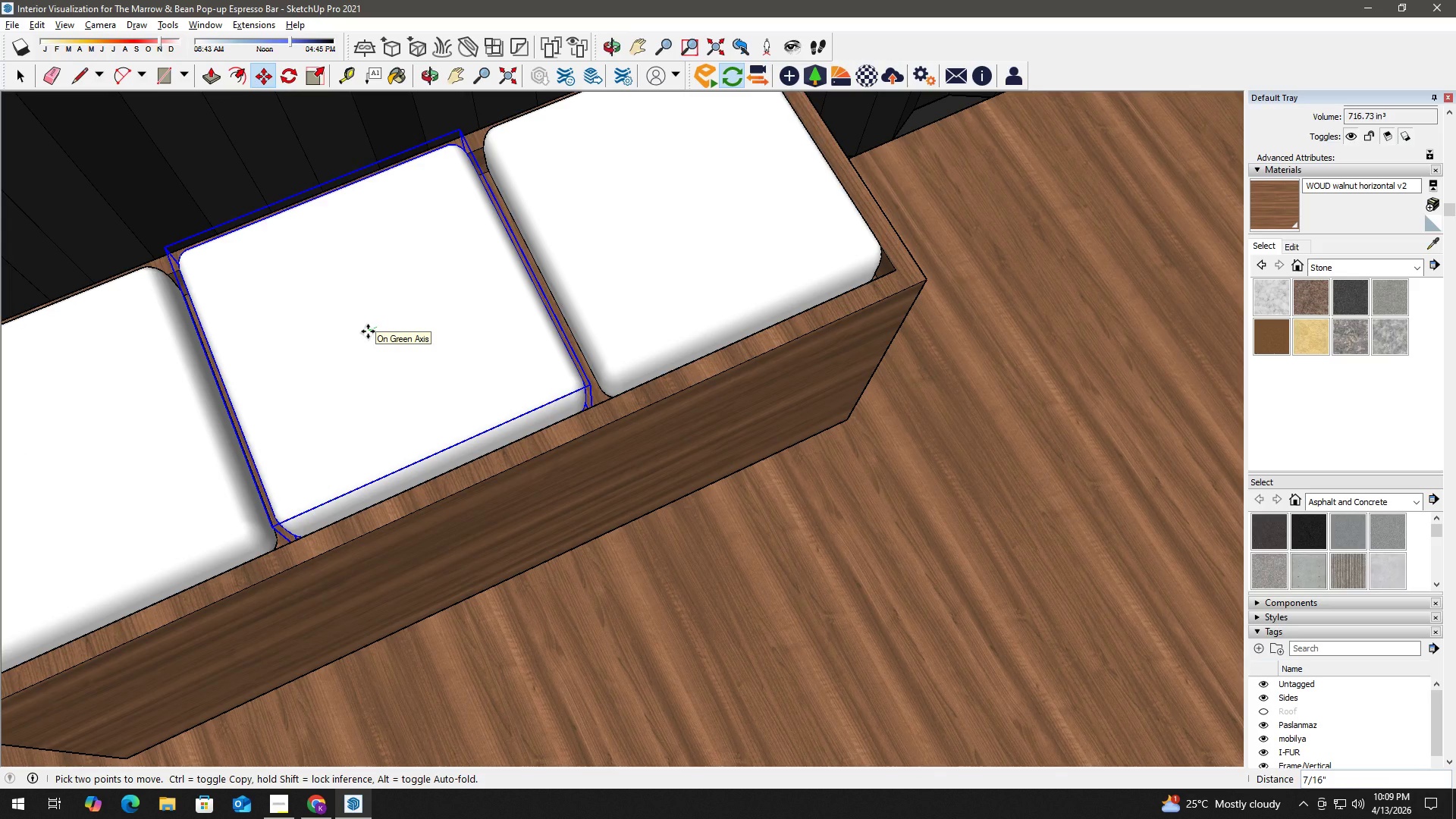 
left_click([368, 331])
 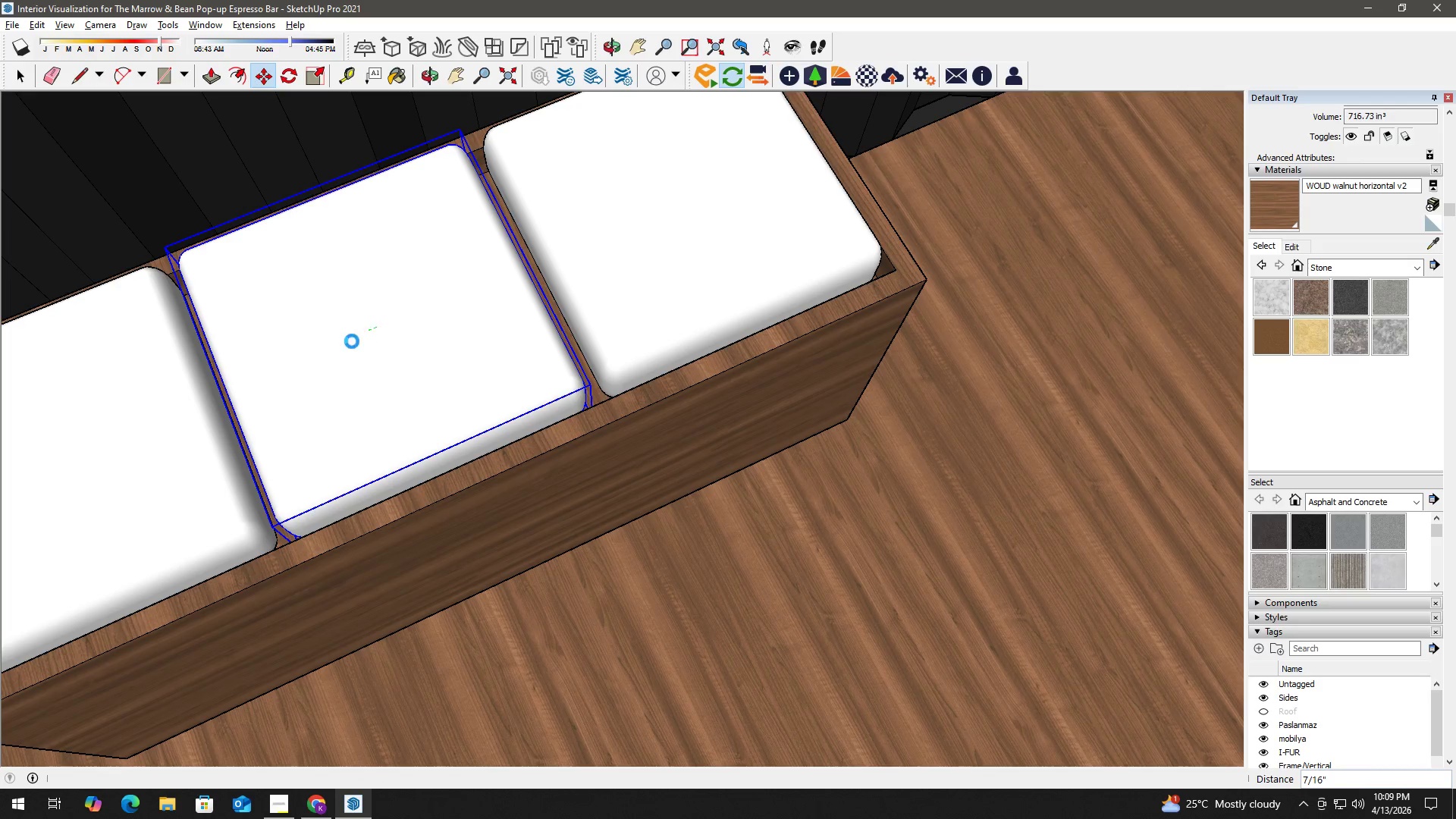 
key(Space)
 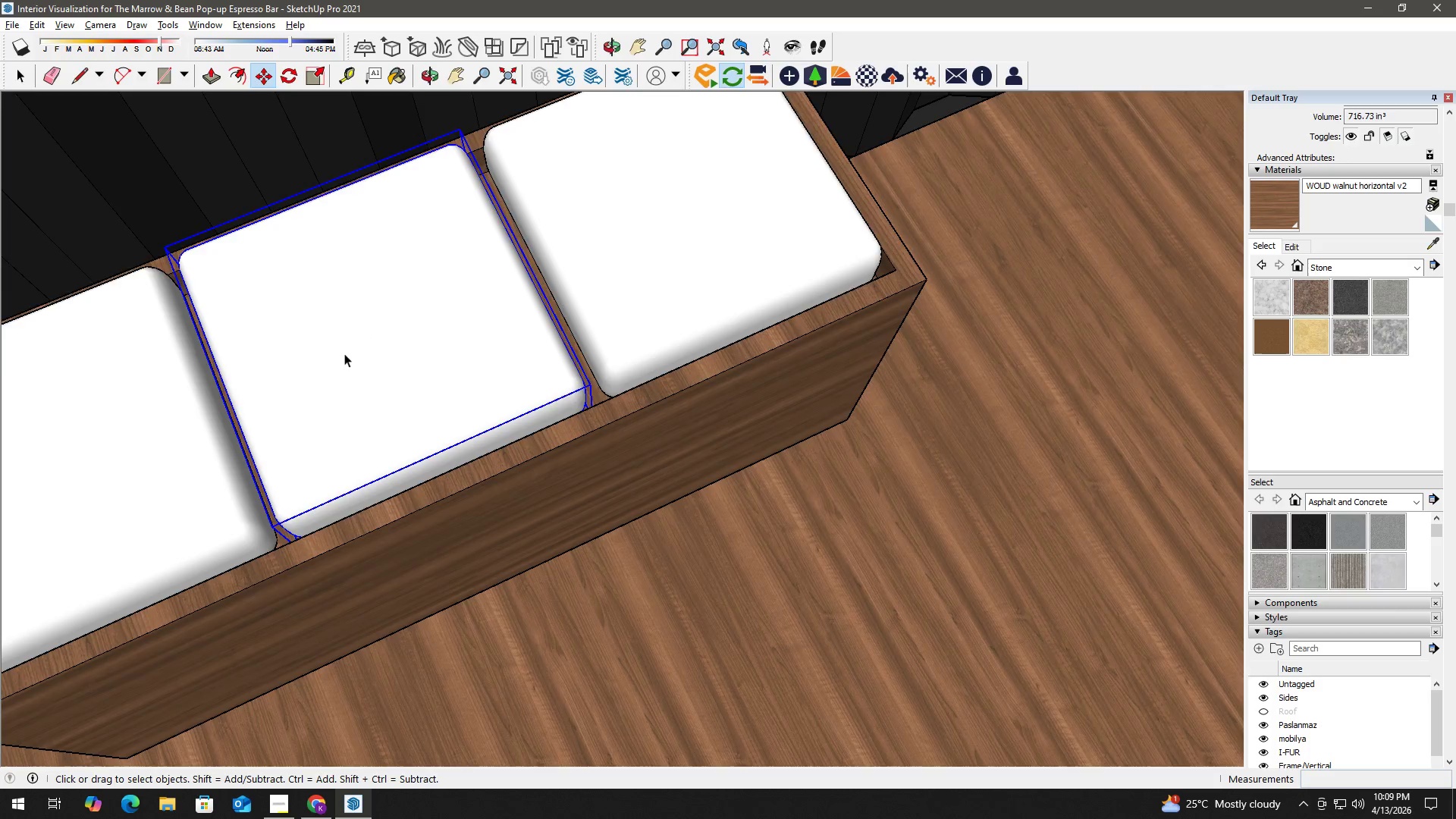 
scroll: coordinate [404, 441], scroll_direction: down, amount: 23.0
 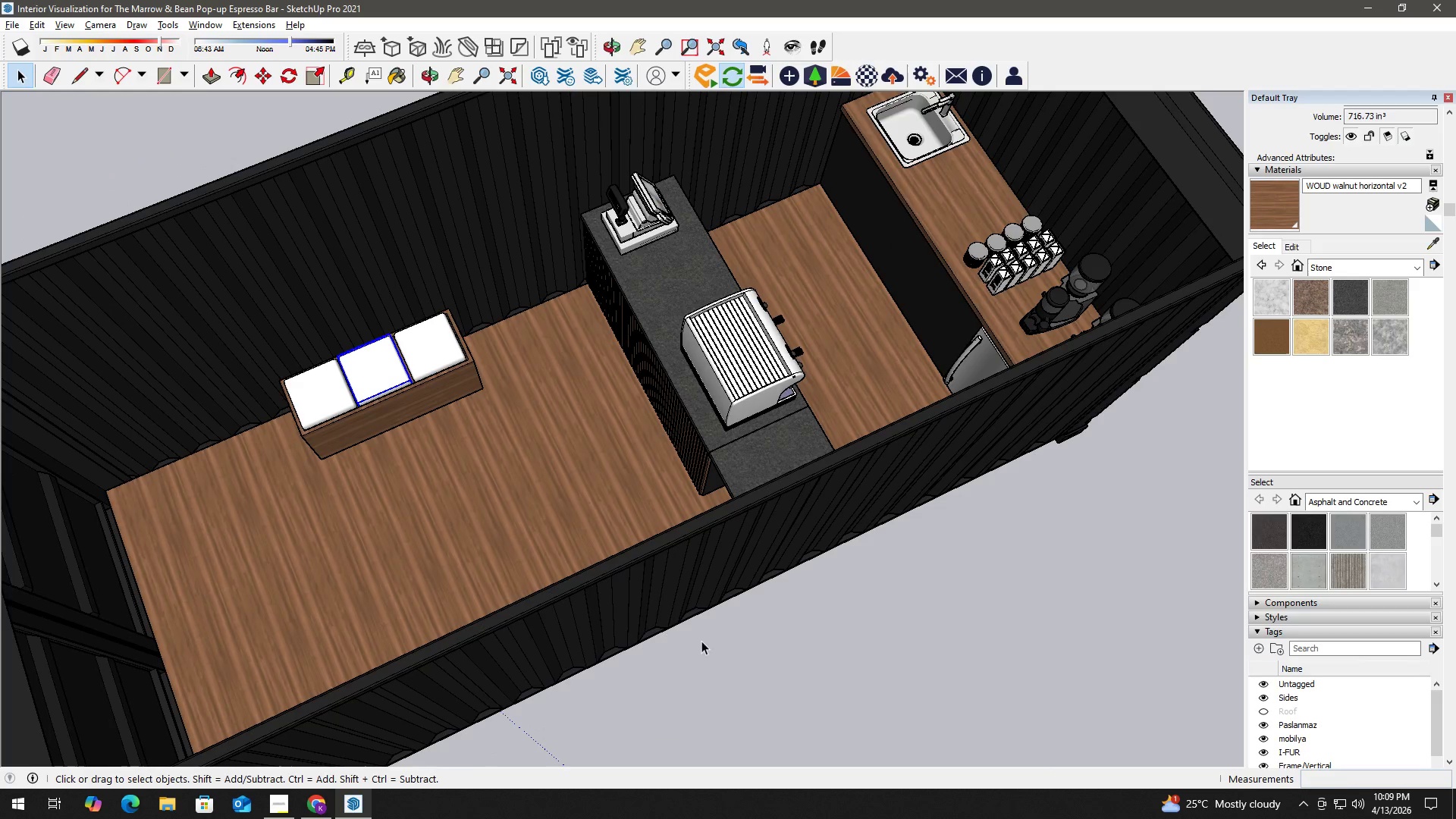 
double_click([736, 657])
 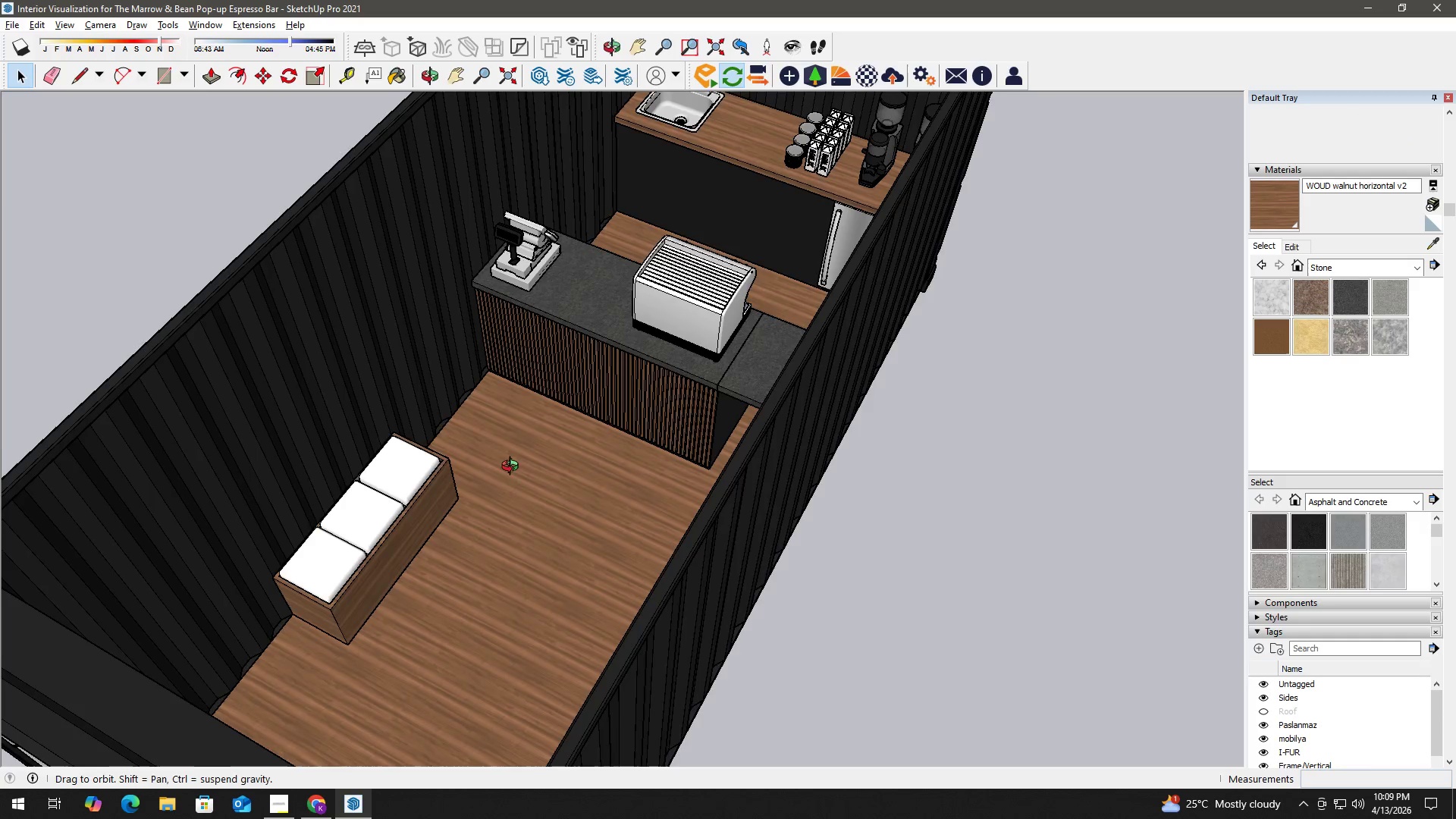 
scroll: coordinate [604, 433], scroll_direction: down, amount: 3.0
 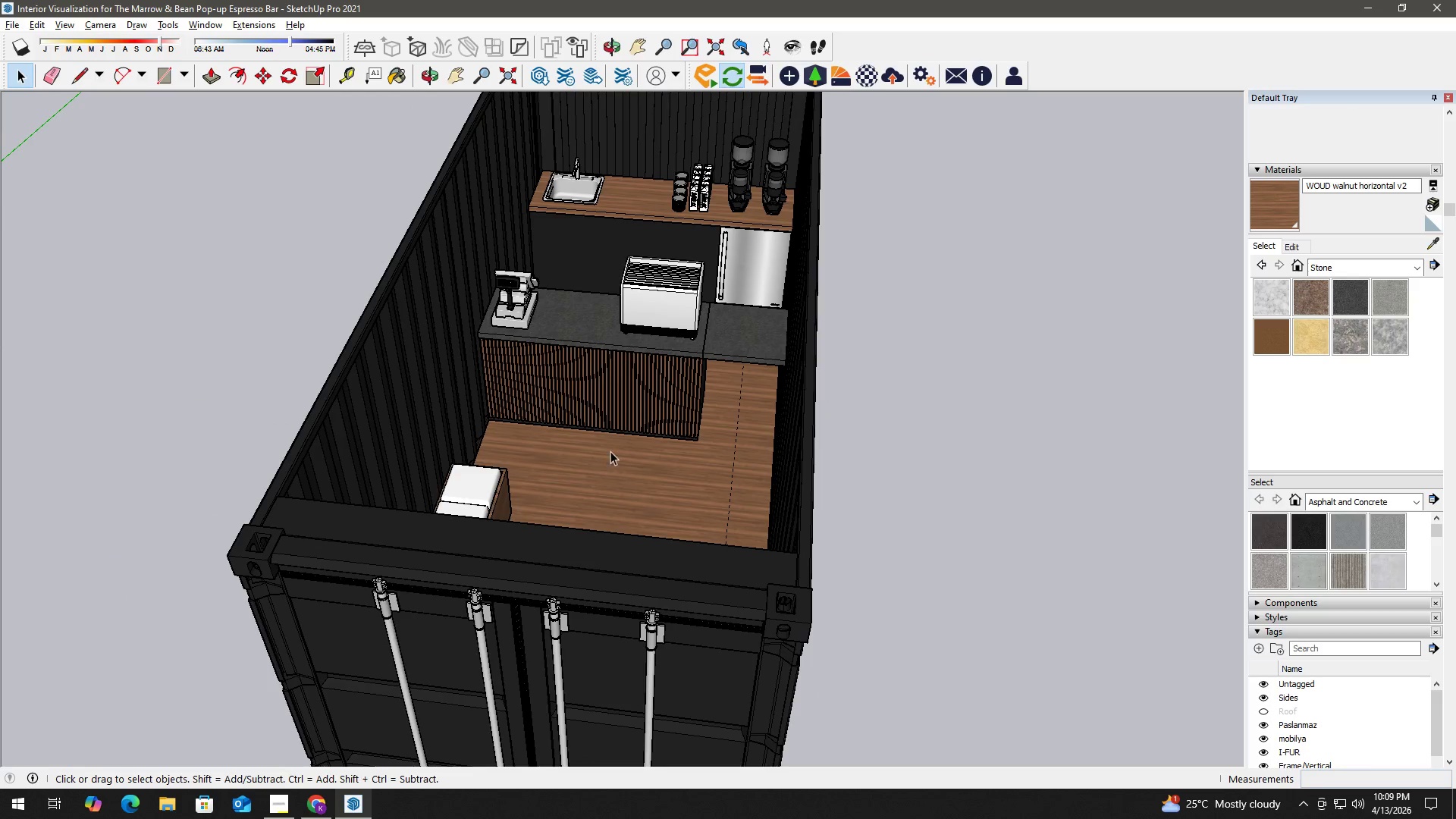 
type(hh)
 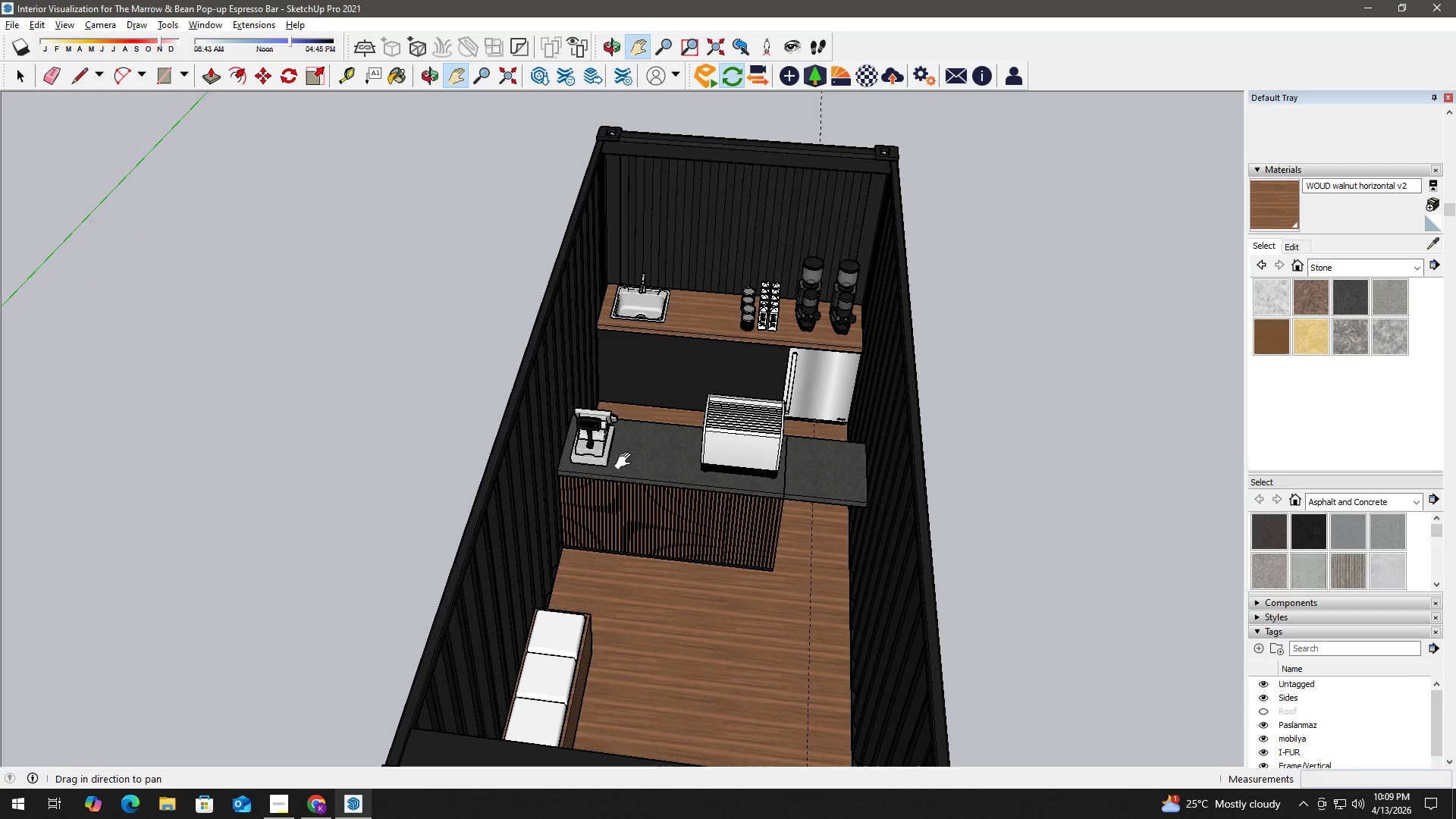 
left_click_drag(start_coordinate=[632, 437], to_coordinate=[964, 639])
 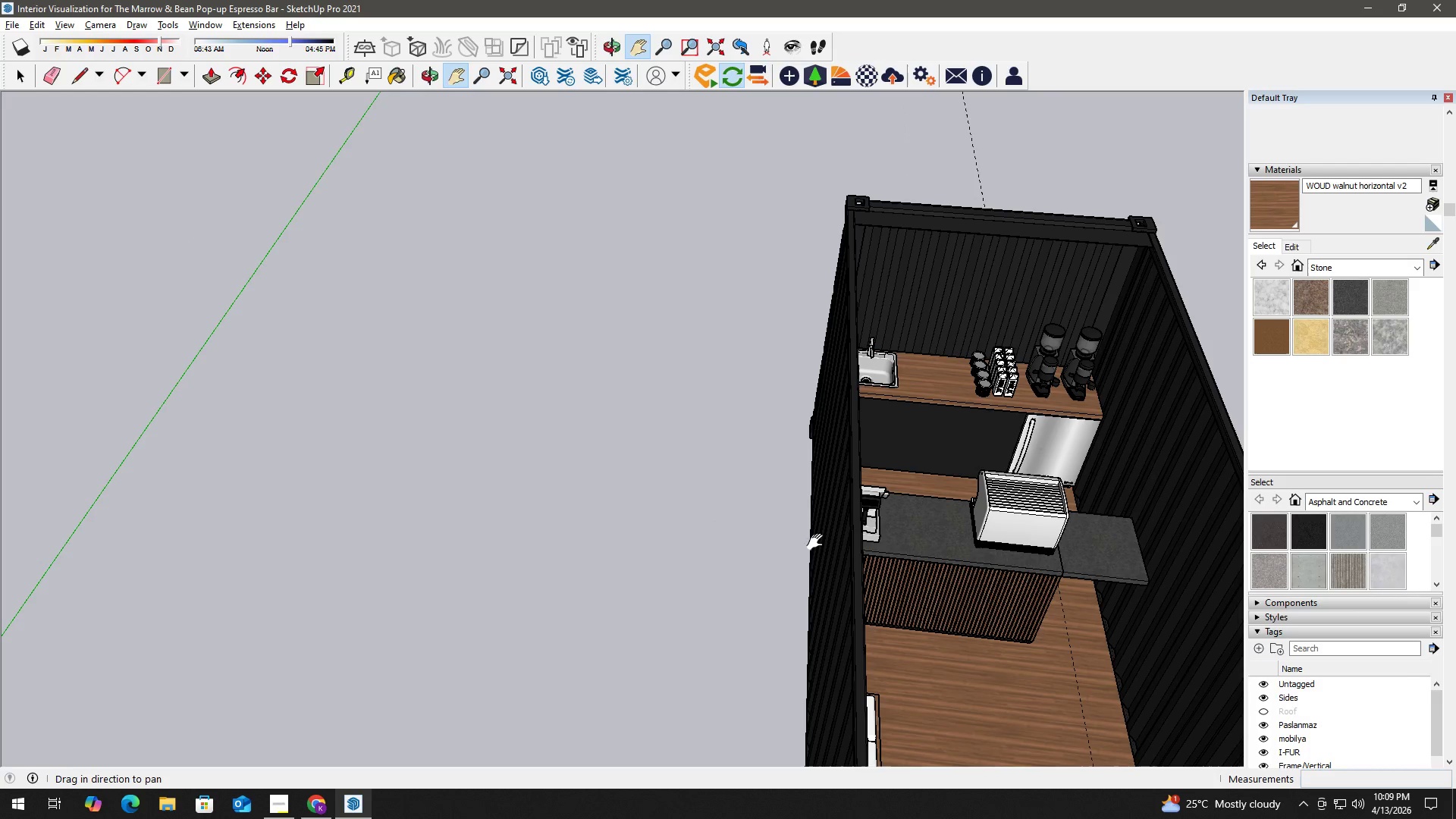 
left_click_drag(start_coordinate=[883, 541], to_coordinate=[611, 465])
 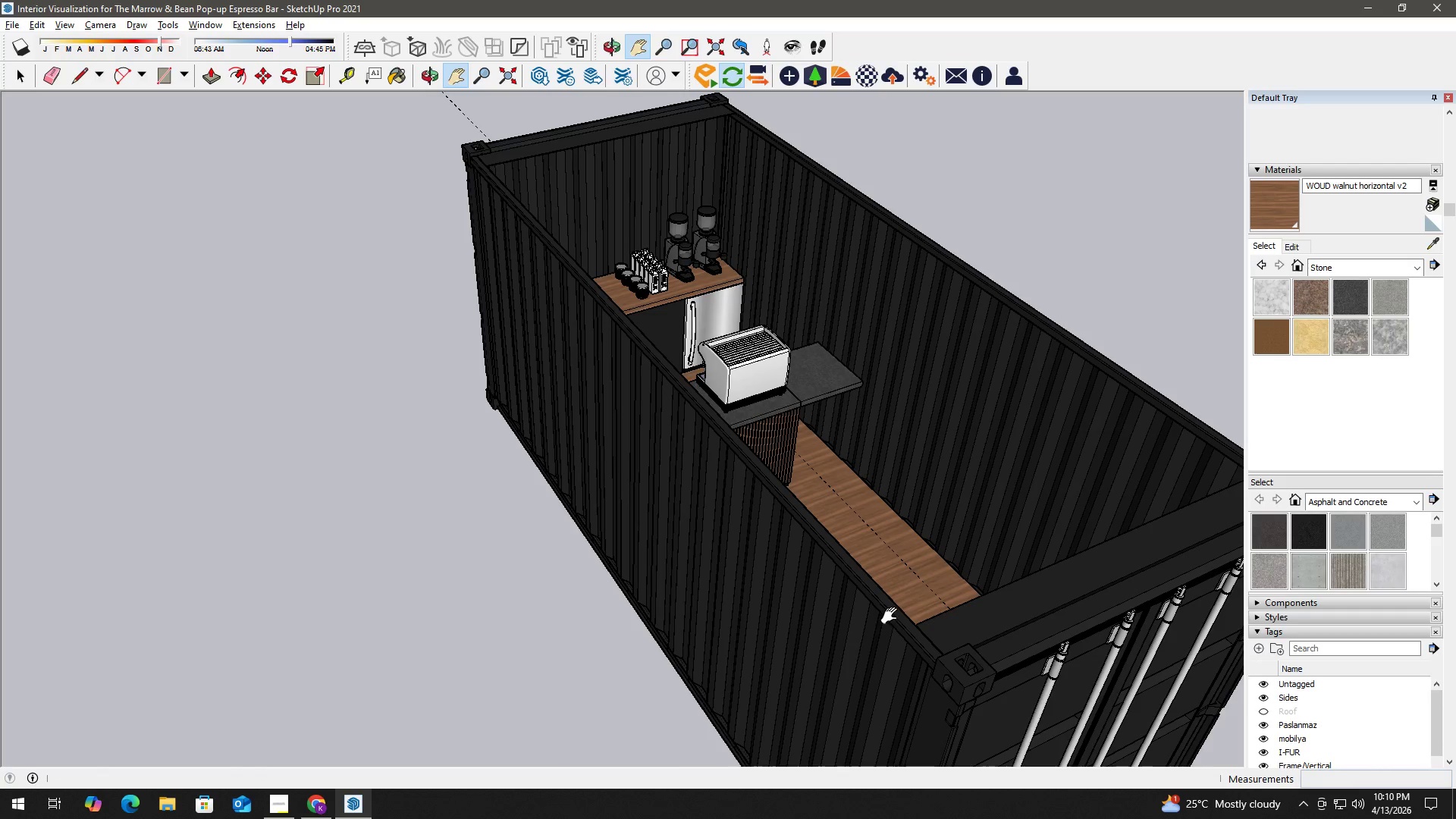 
wait(34.72)
 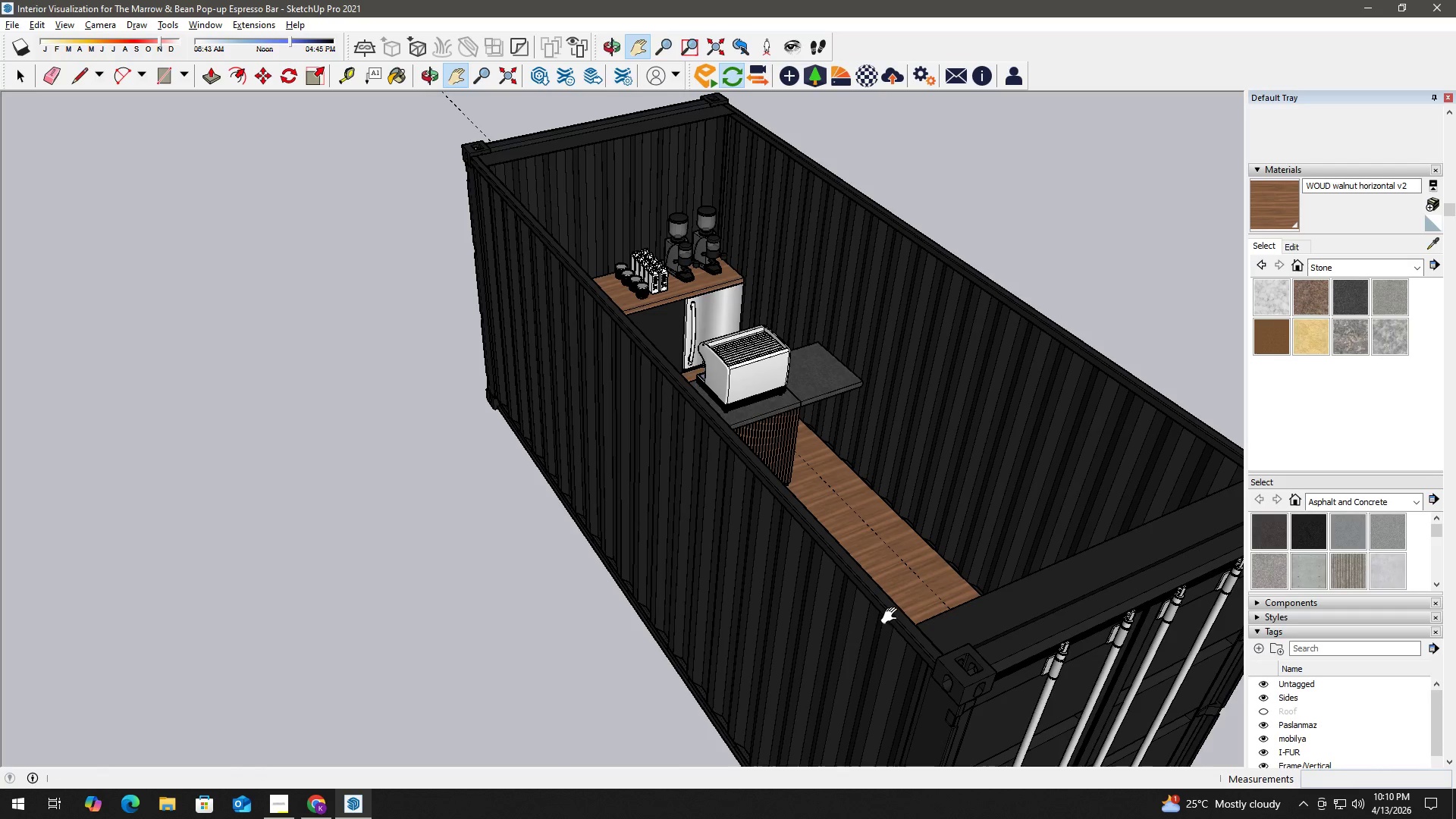 
key(H)
 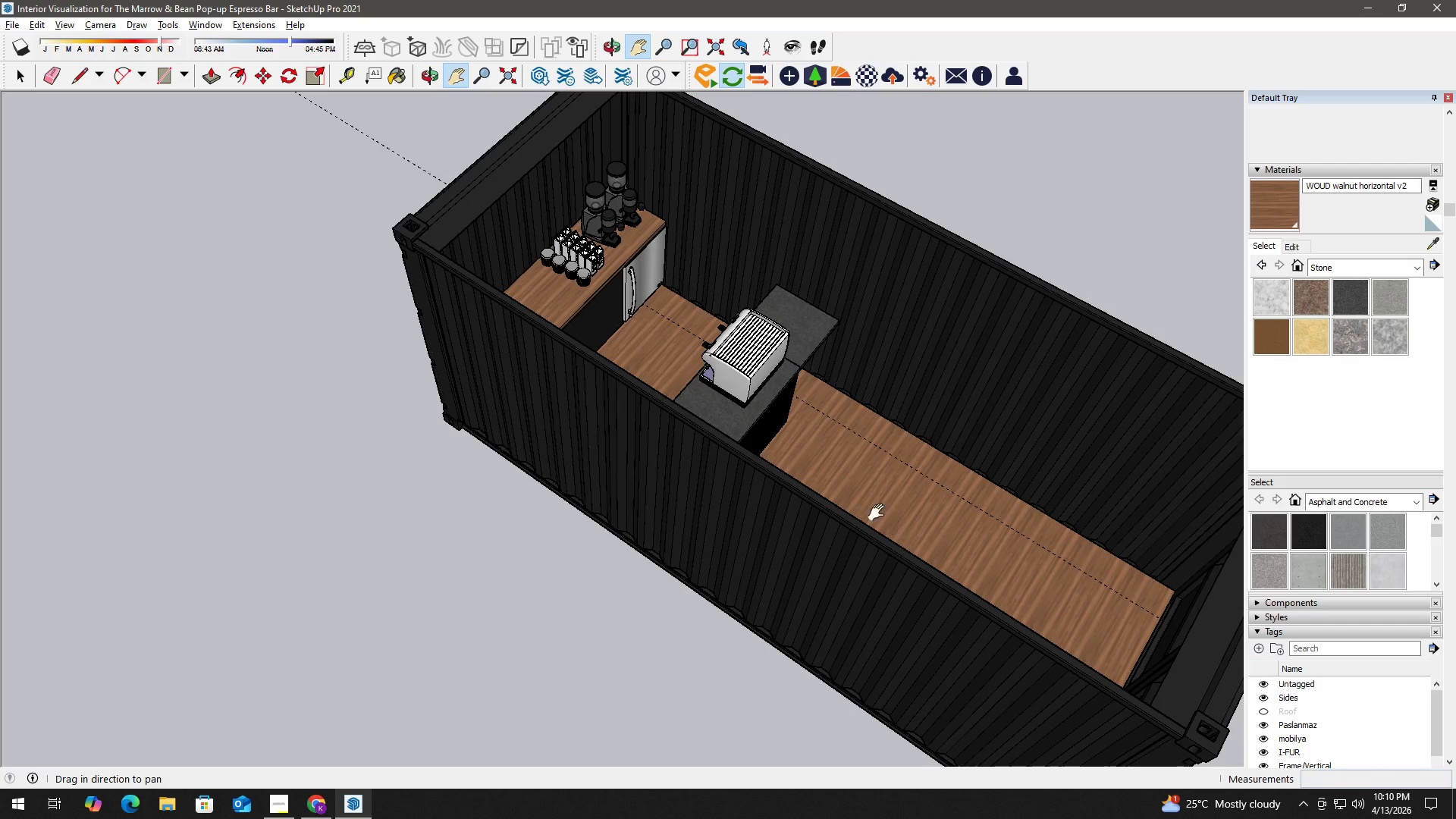 
left_click_drag(start_coordinate=[877, 510], to_coordinate=[621, 575])
 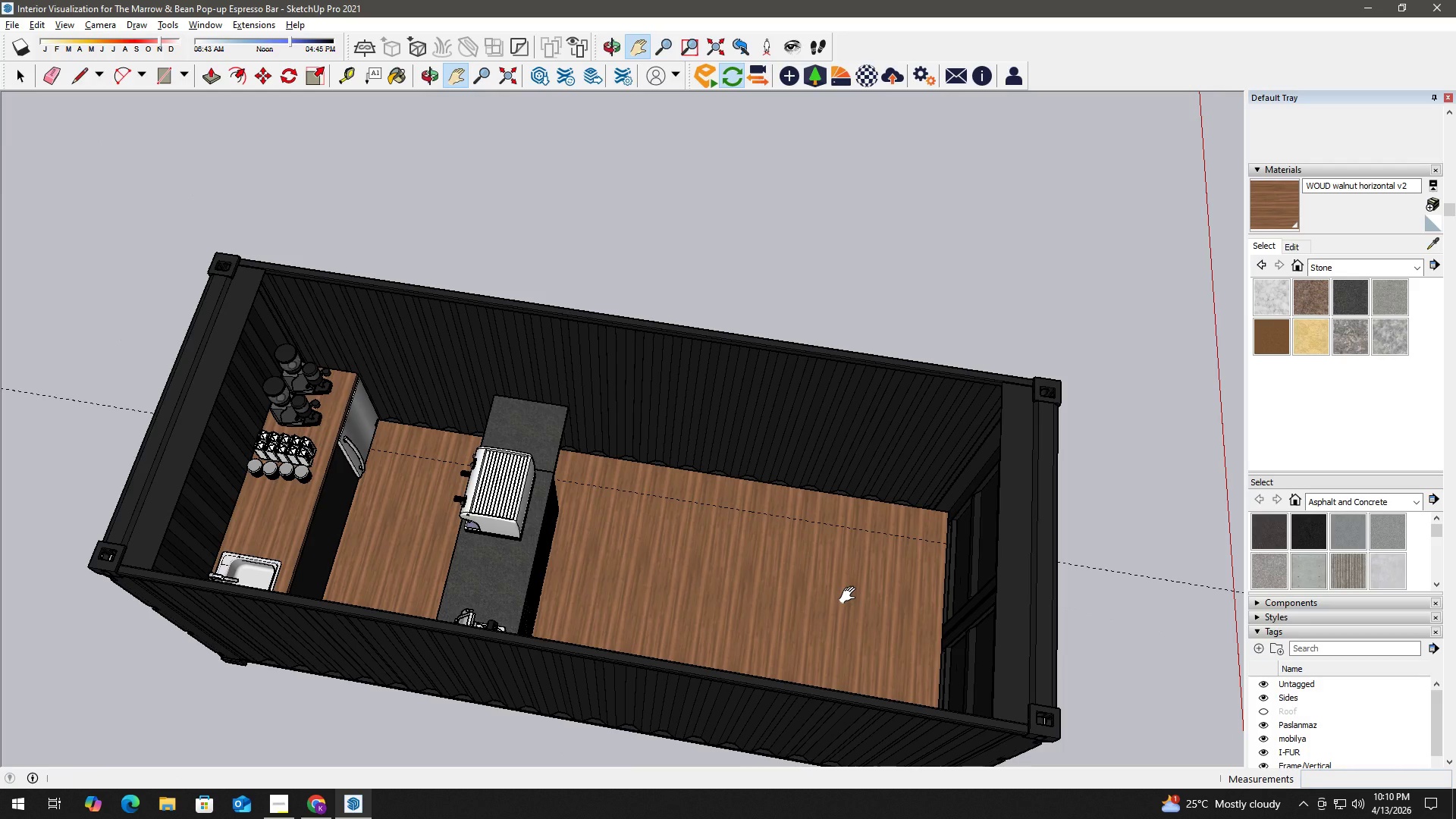 
wait(6.16)
 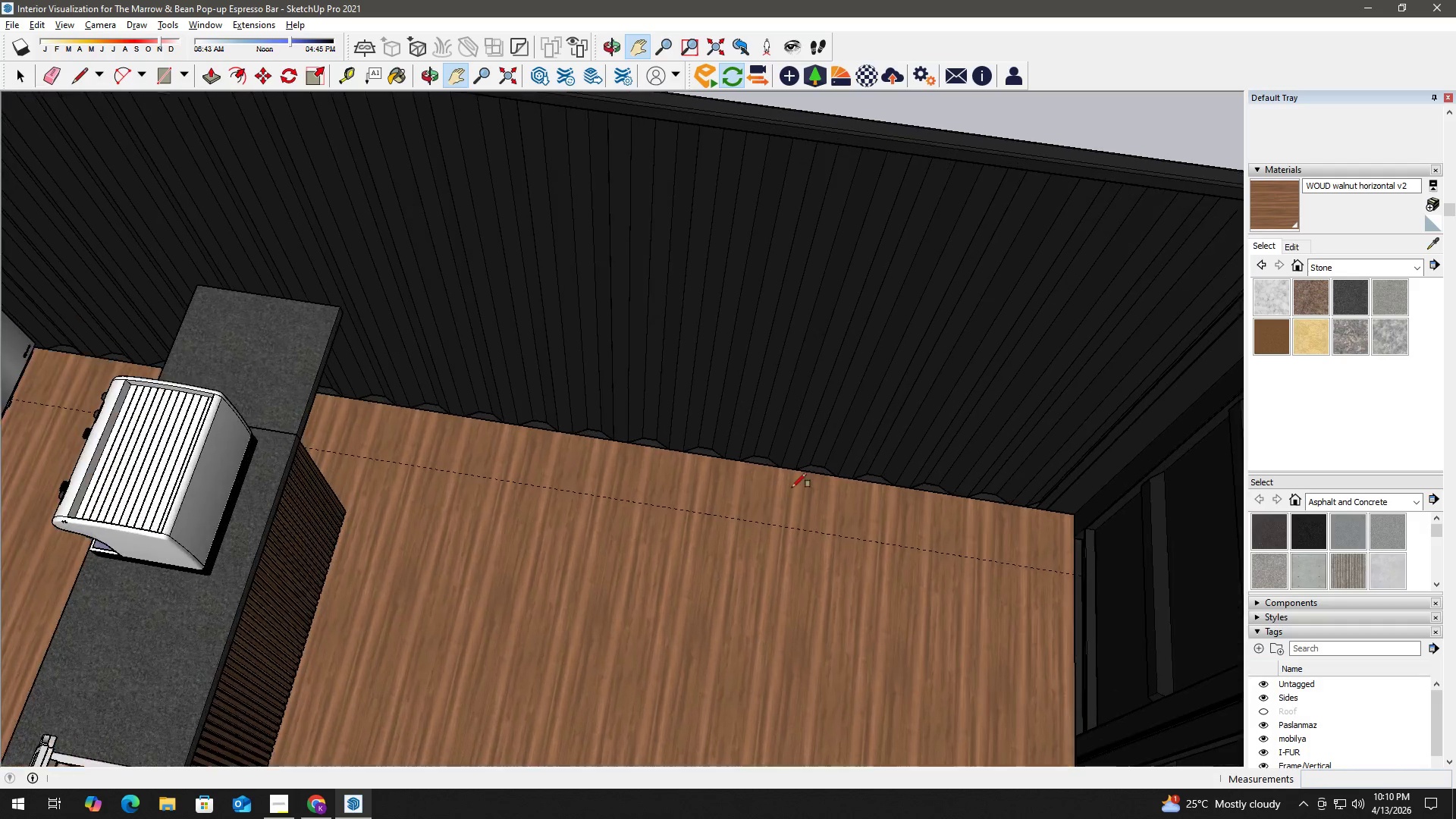 
key(R)
 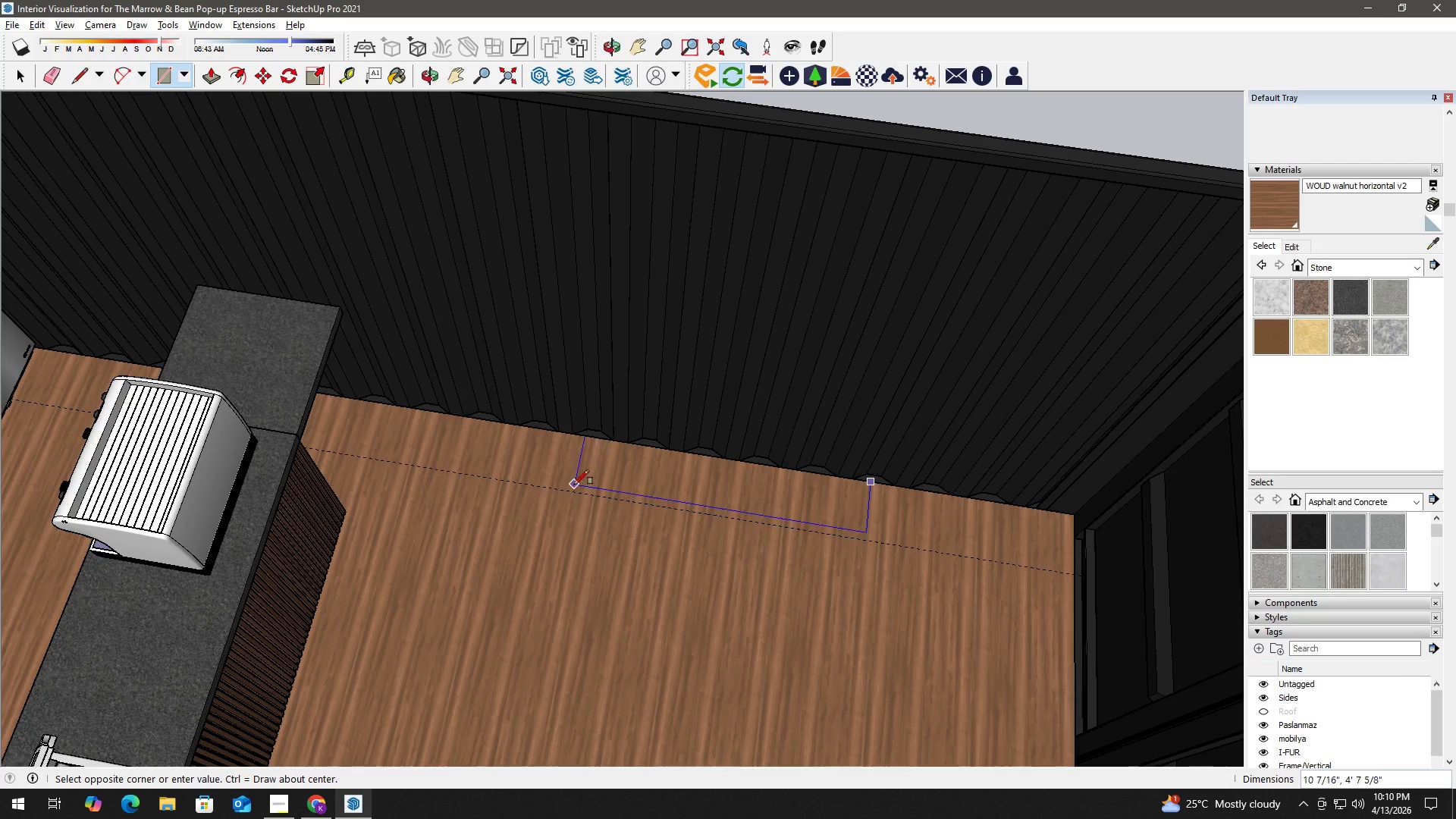 
scroll: coordinate [787, 490], scroll_direction: up, amount: 7.0
 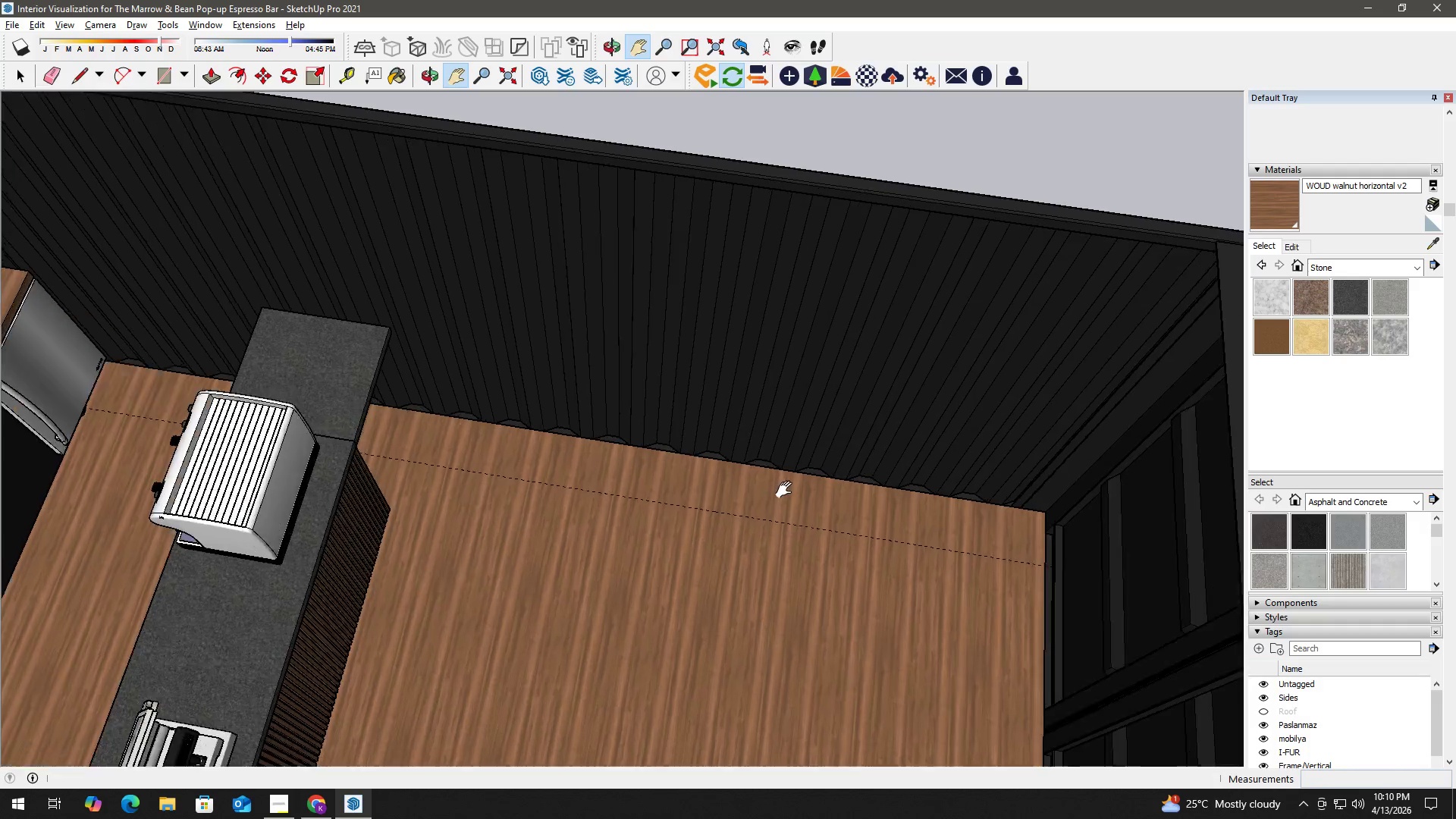 
left_click([564, 488])
 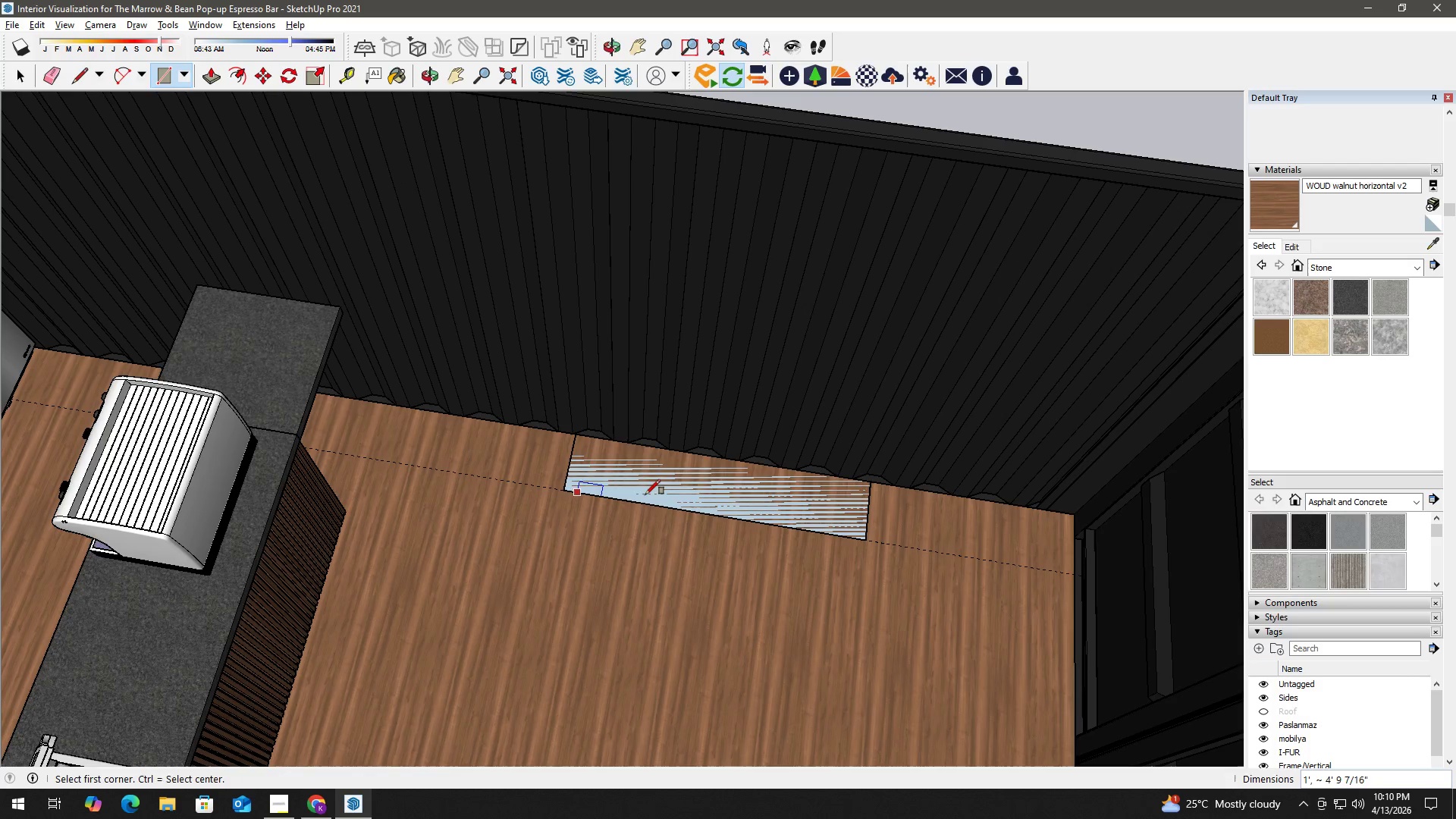 
key(Space)
 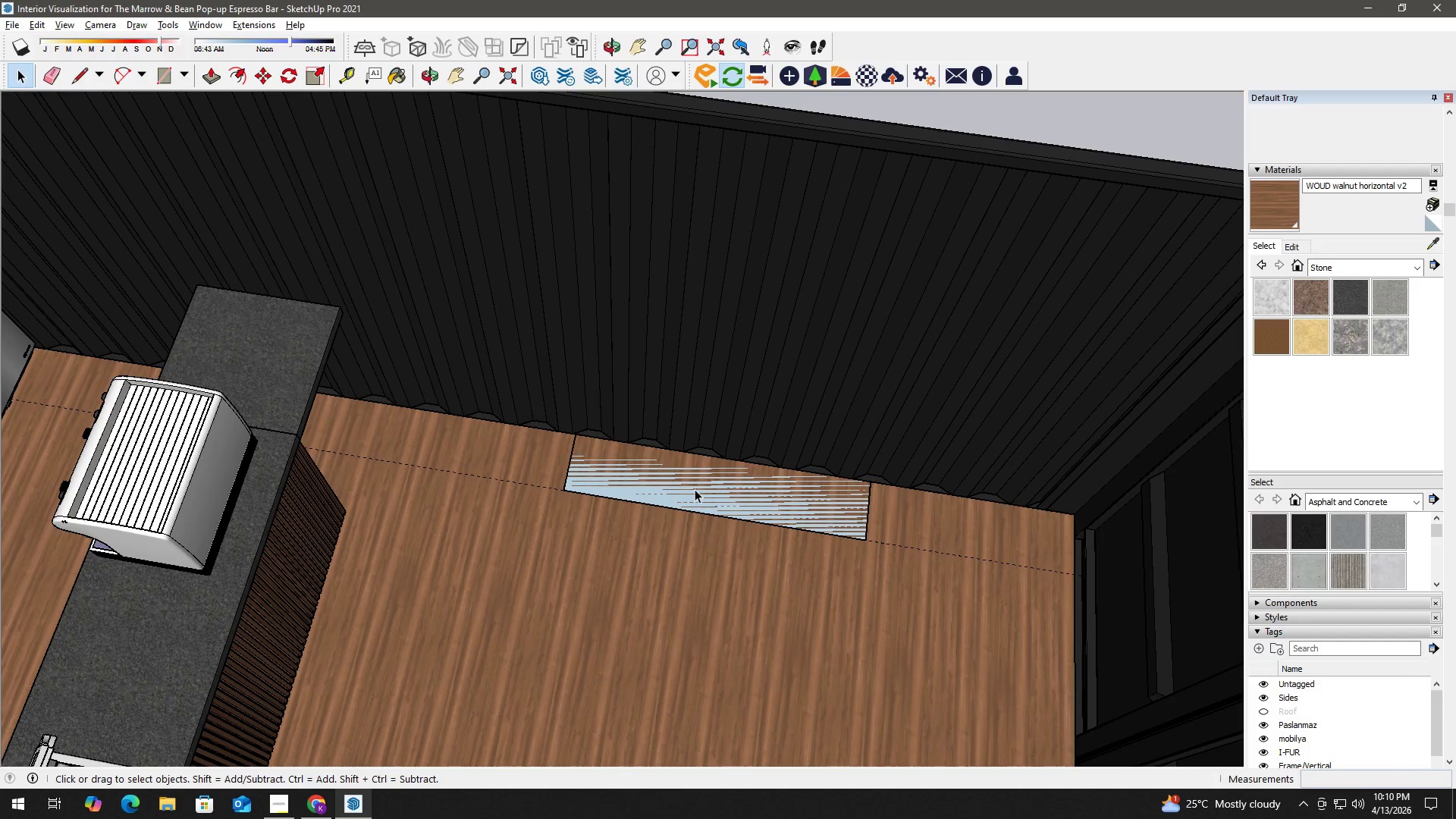 
left_click([695, 489])
 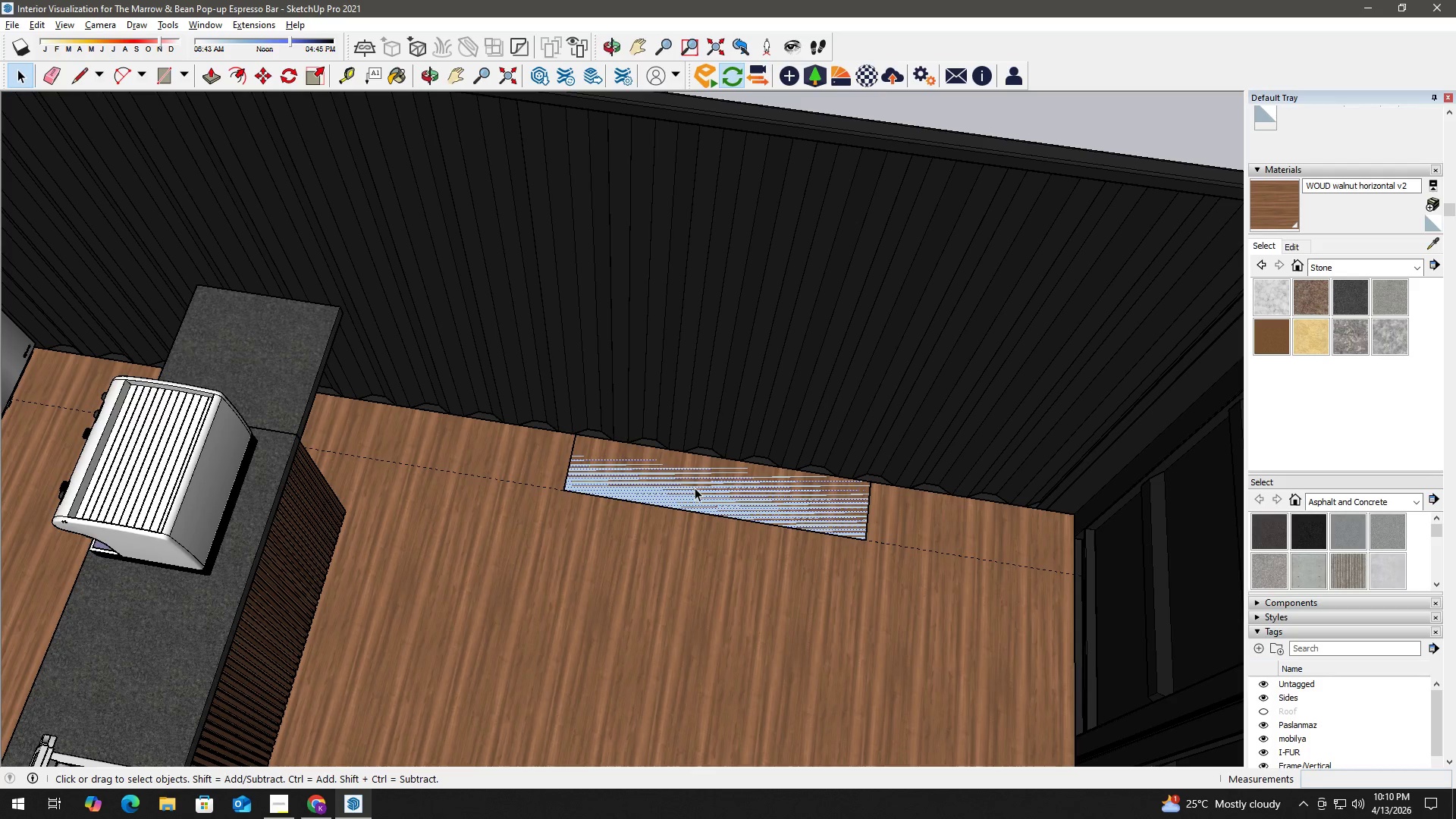 
double_click([695, 488])
 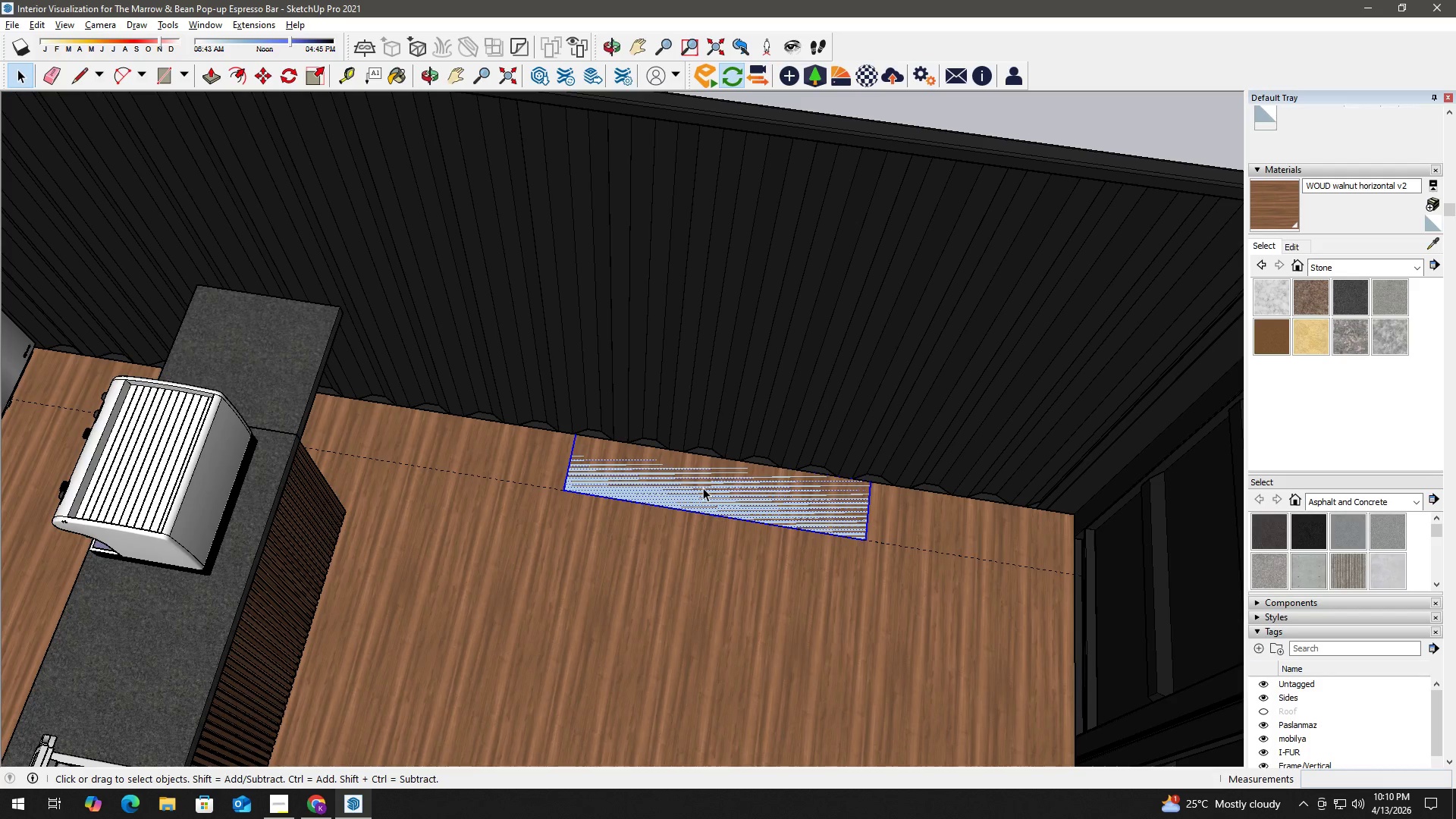 
key(P)
 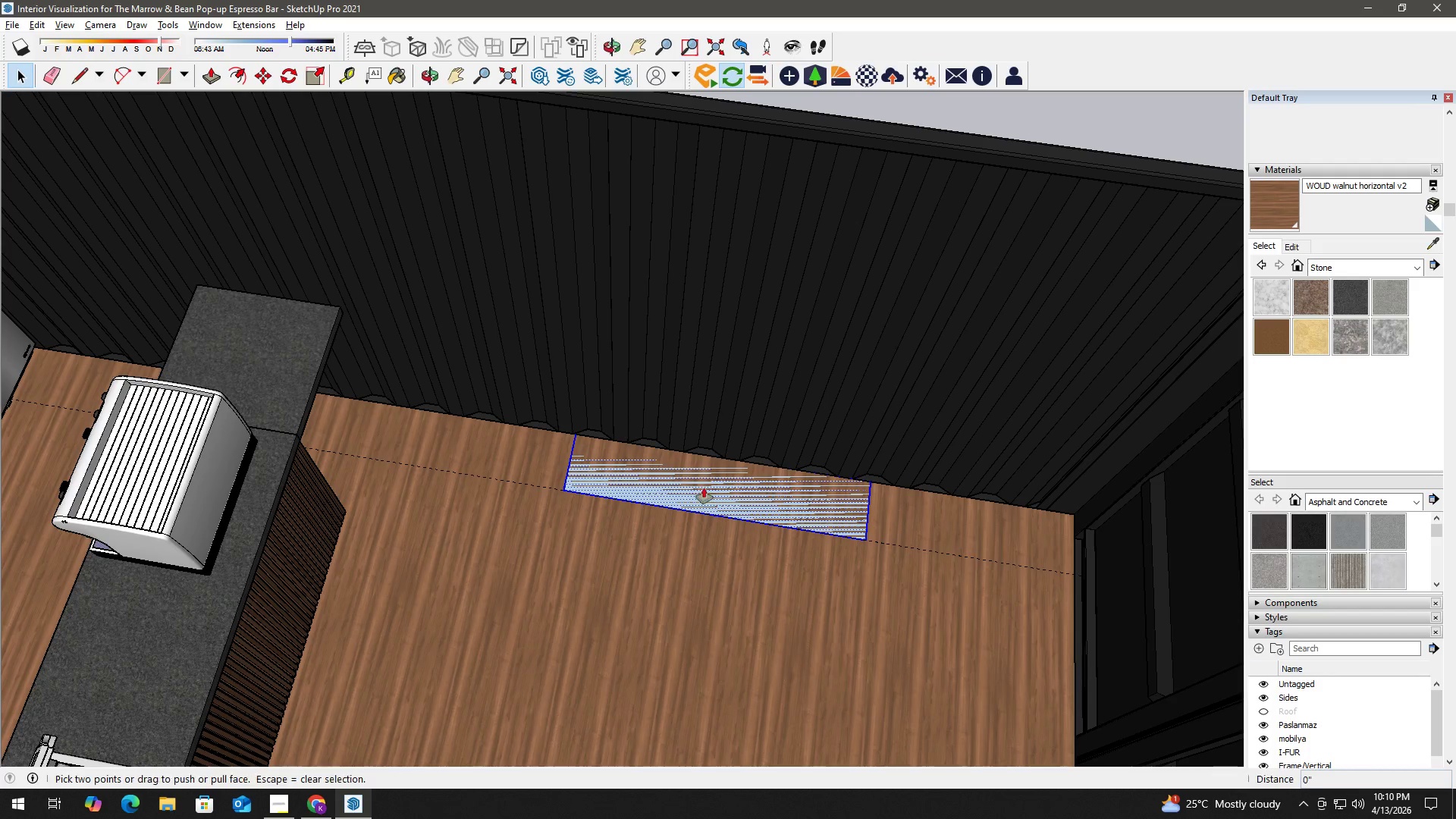 
left_click([704, 488])
 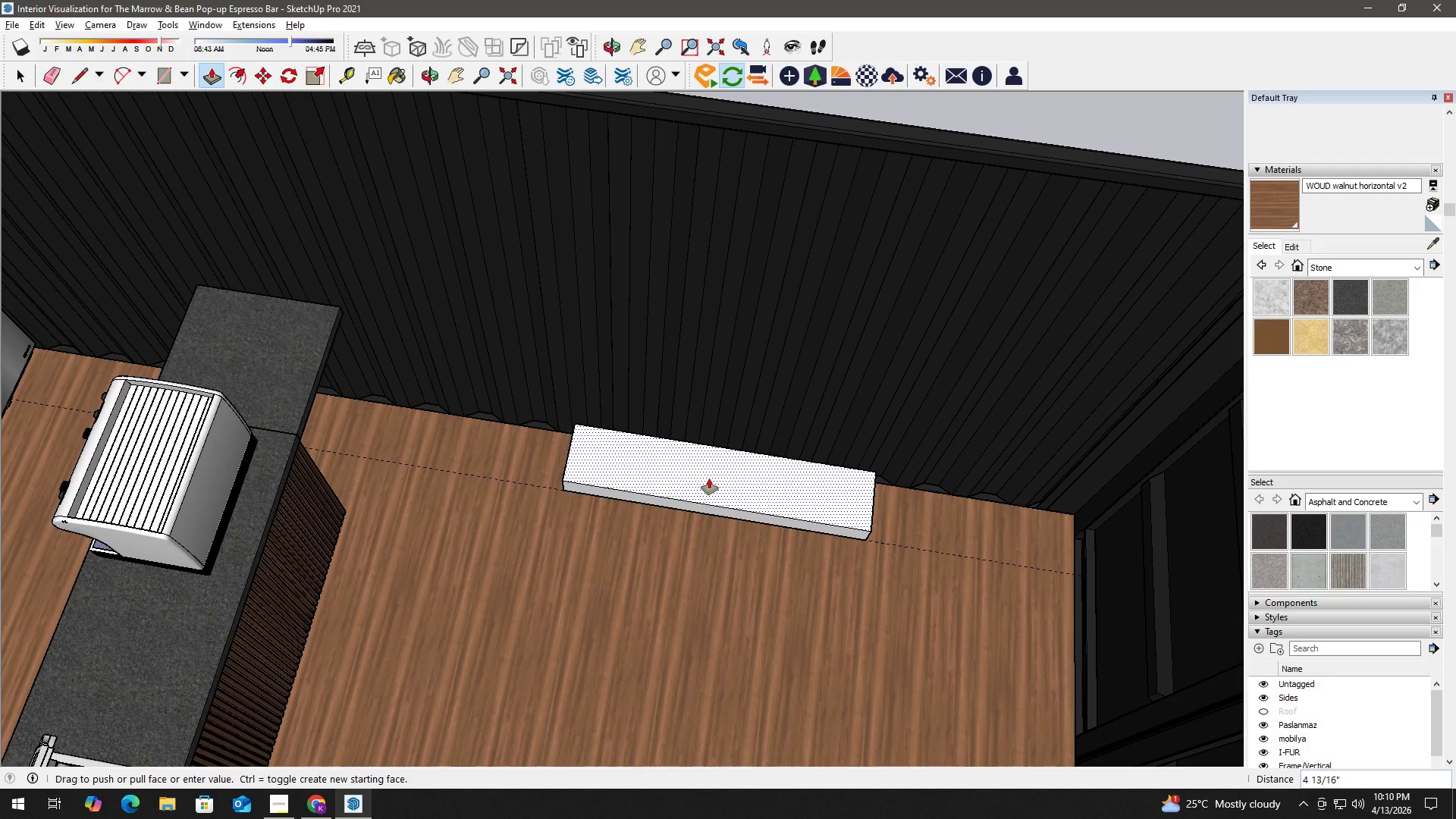 
key(Numpad2)
 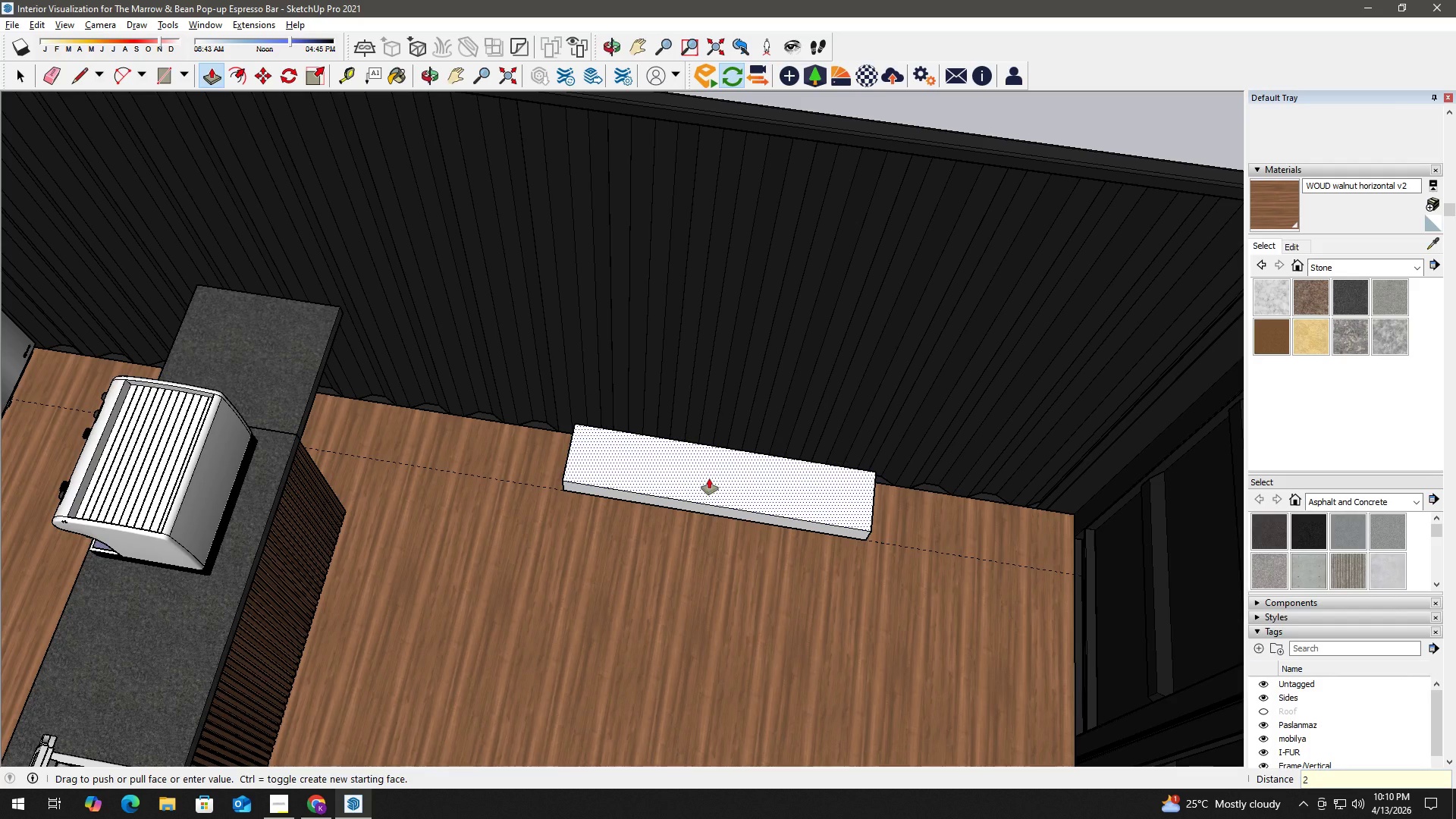 
hold_key(key=ShiftLeft, duration=0.47)
 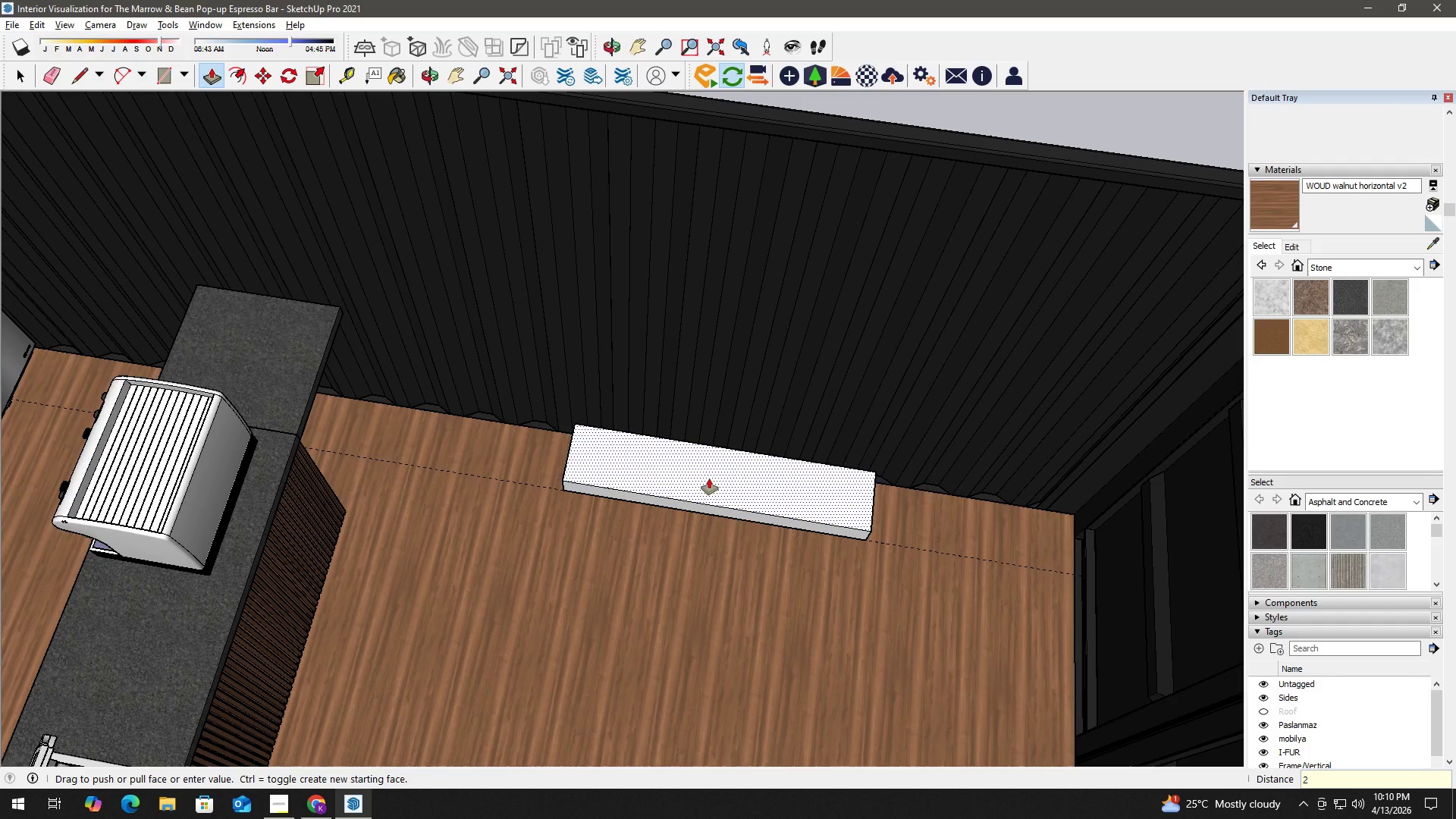 
key(Shift+ShiftLeft)
 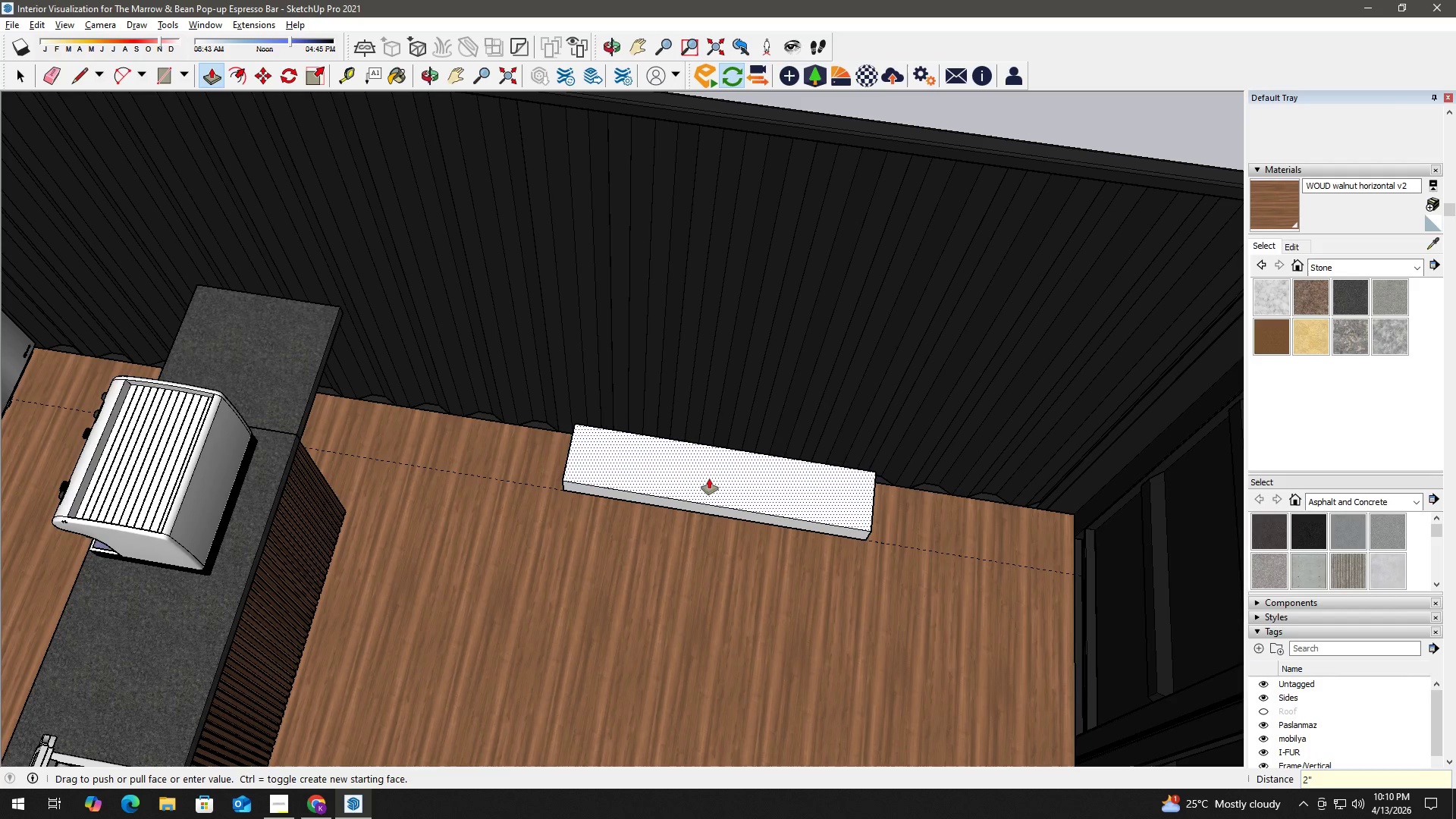 
key(Shift+Quote)
 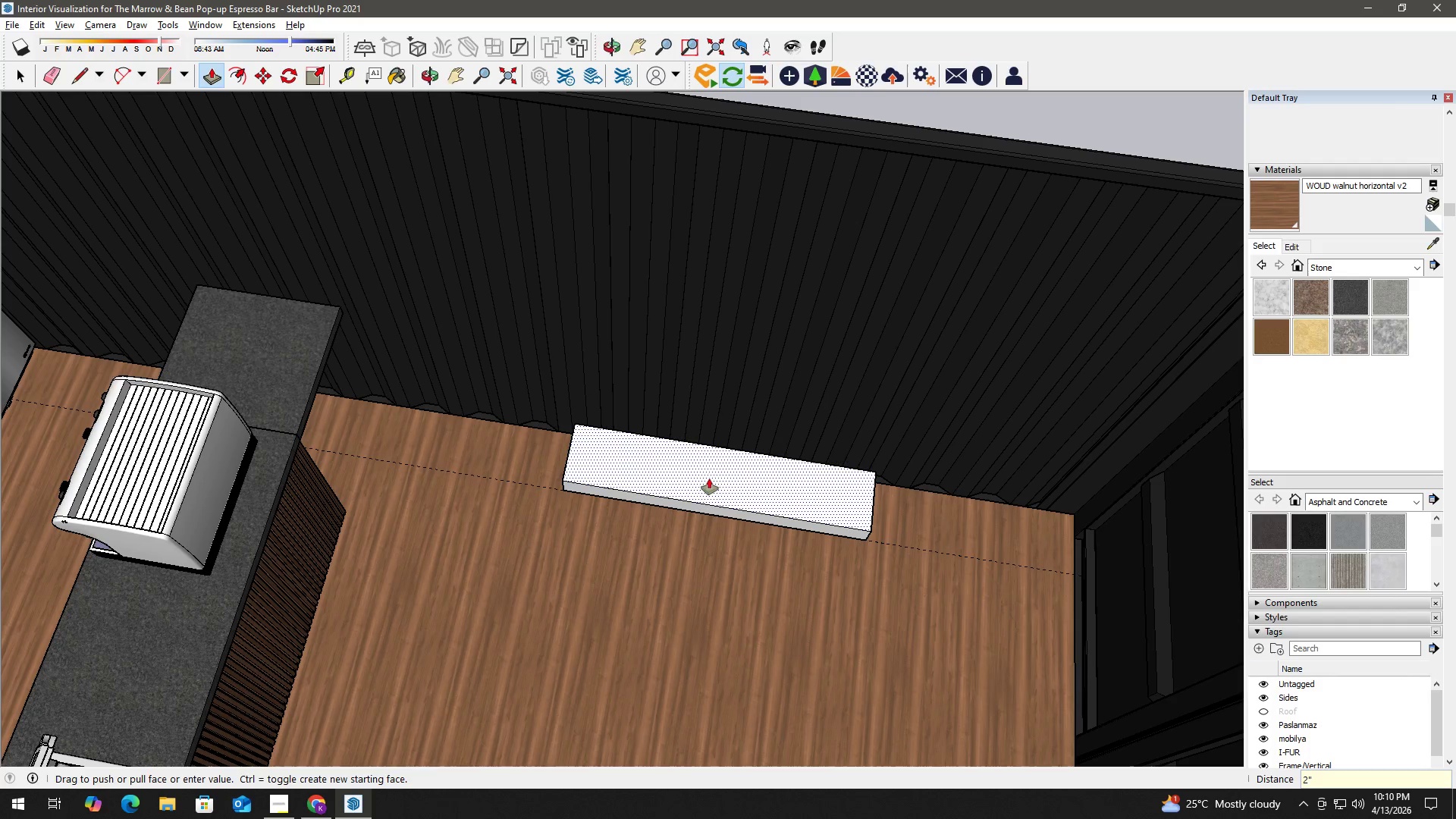 
key(Enter)
 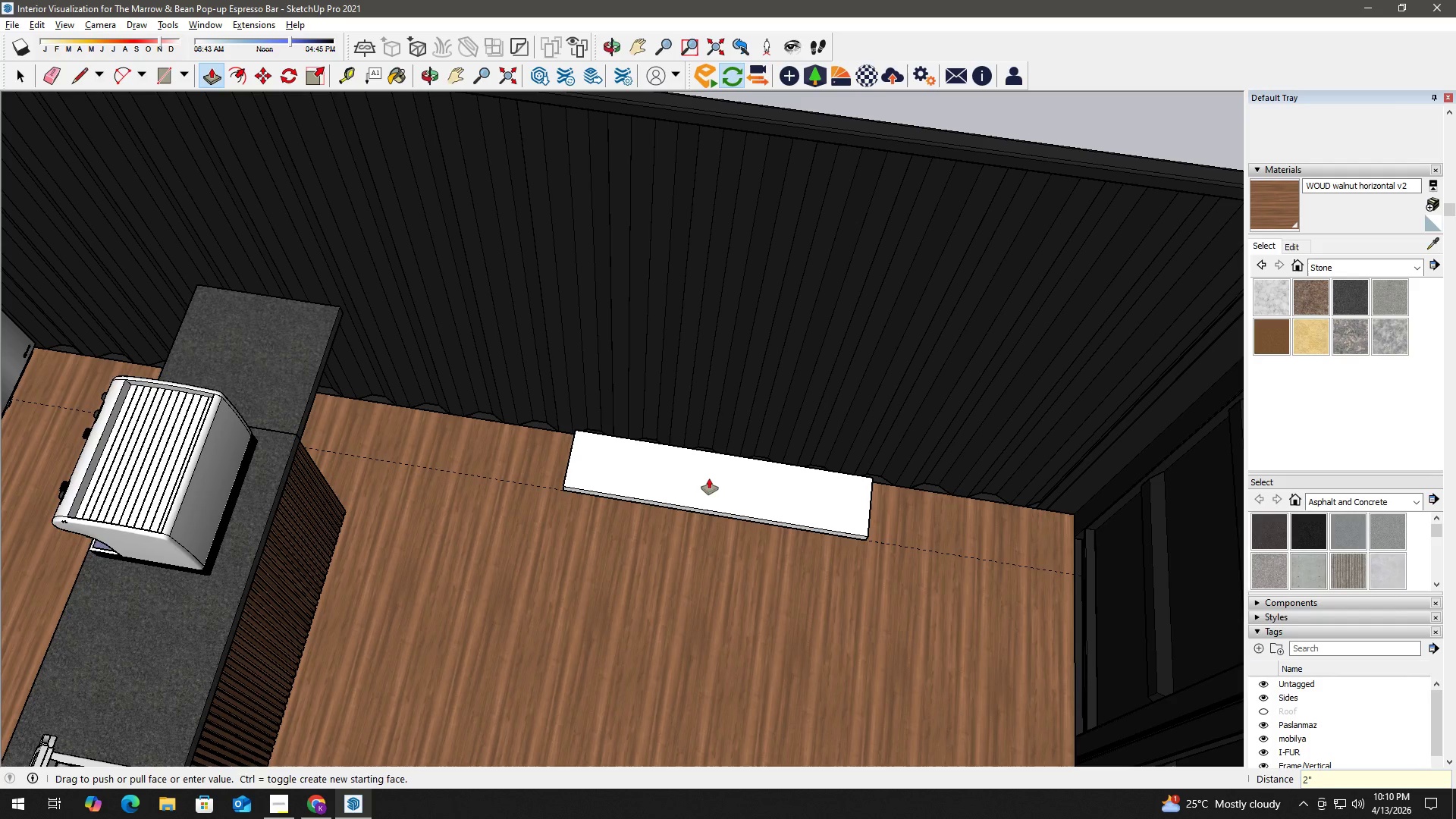 
key(Space)
 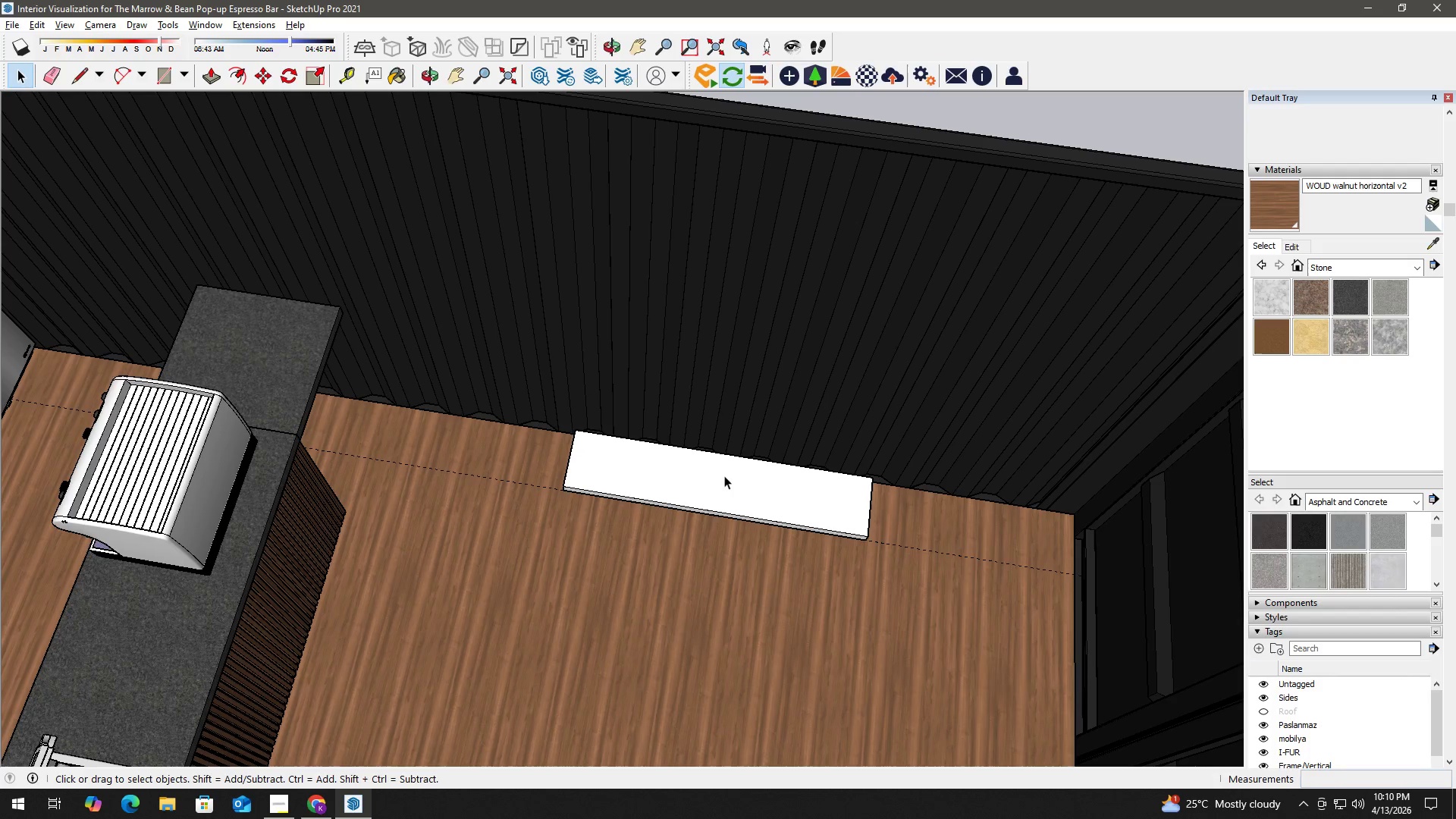 
double_click([724, 475])
 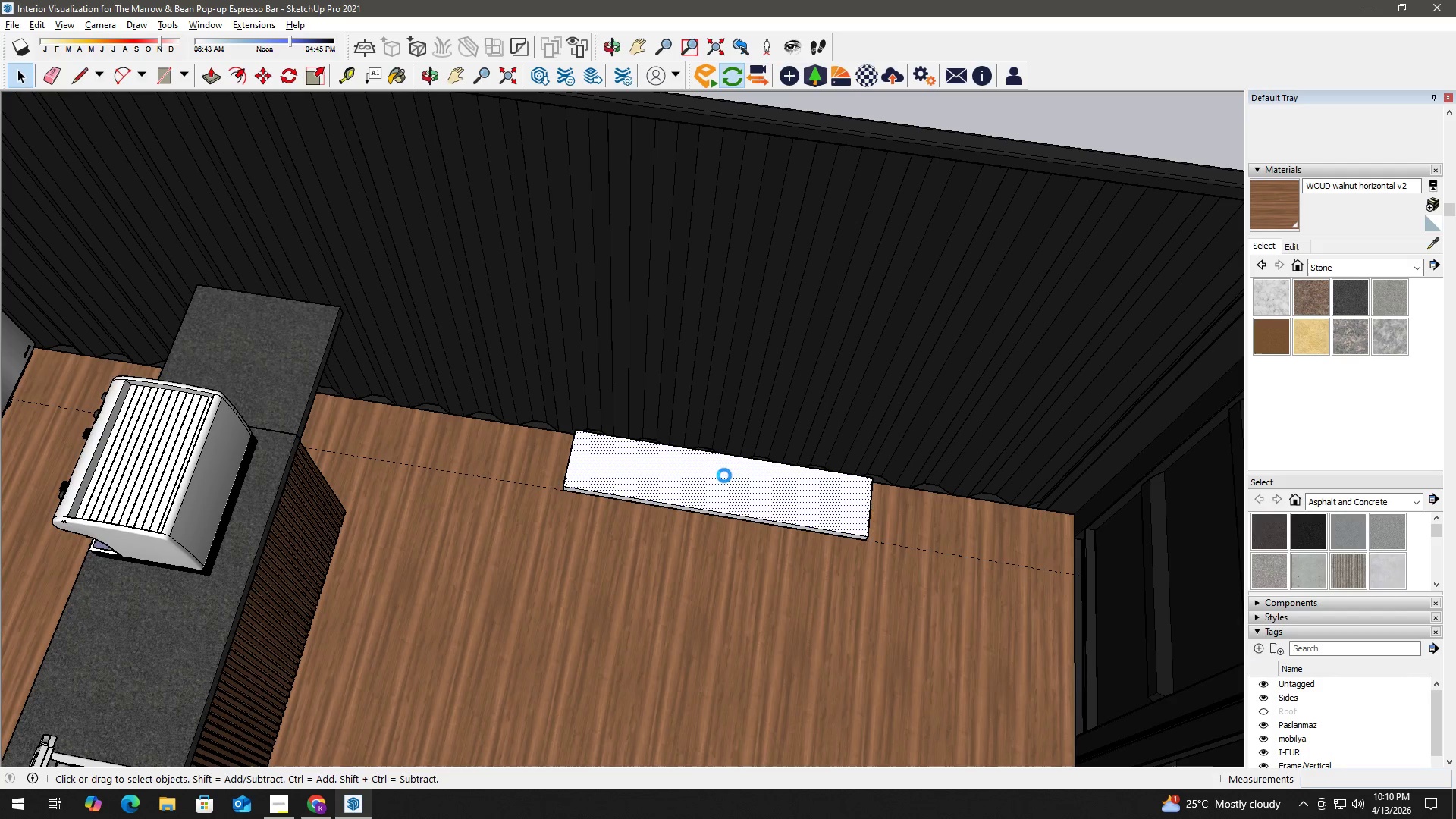 
triple_click([724, 475])
 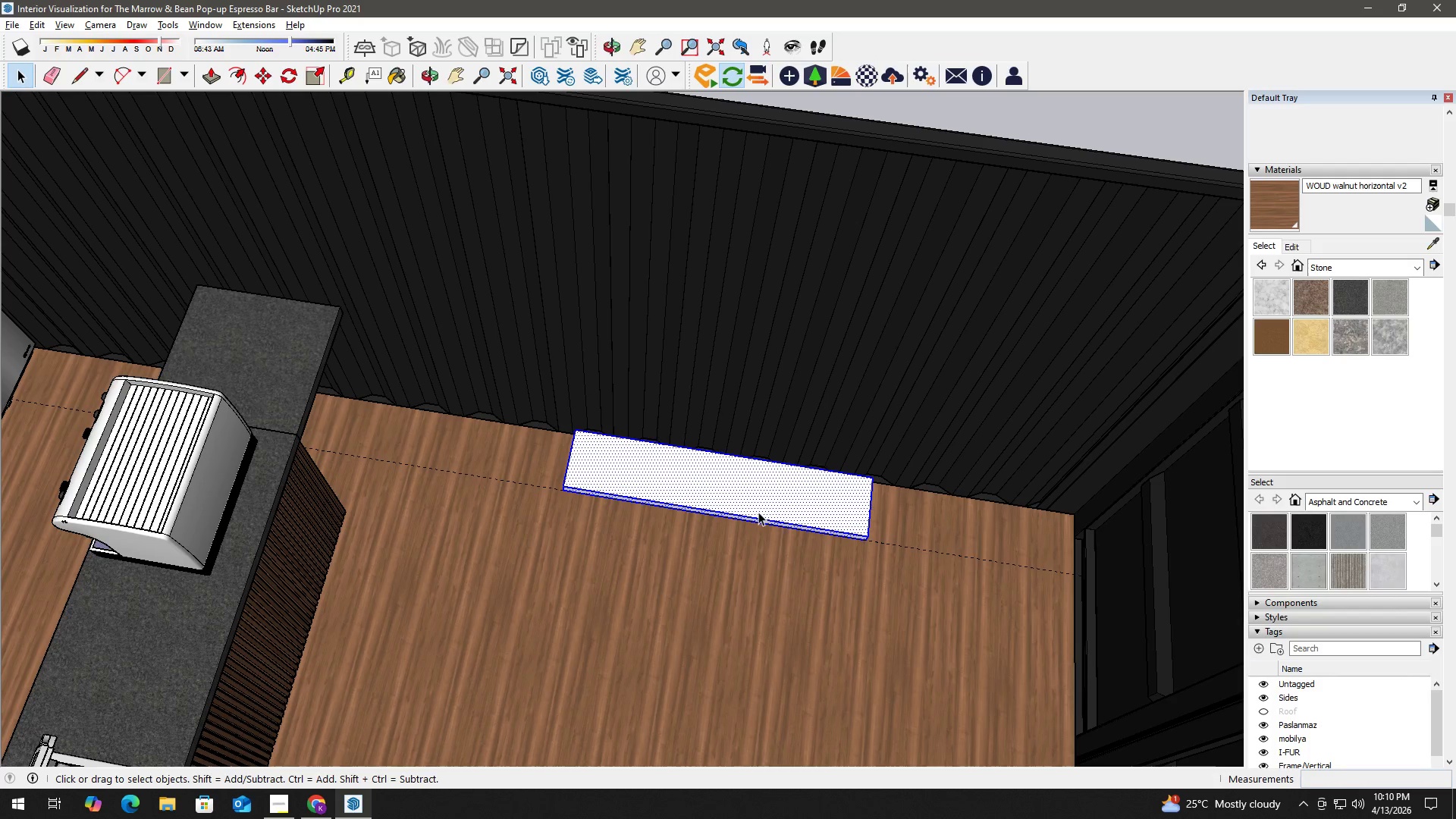 
key(M)
 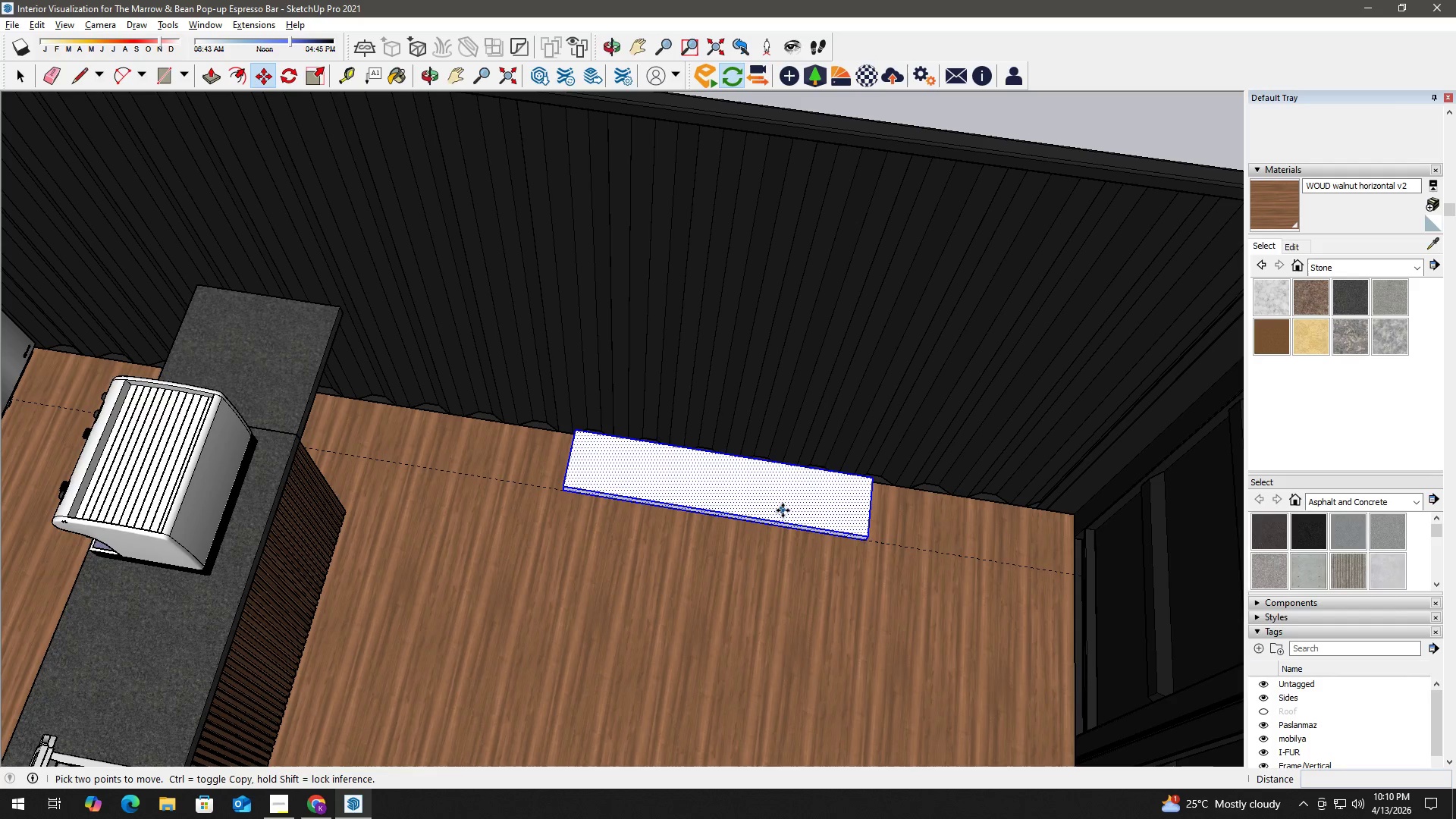 
left_click([783, 510])
 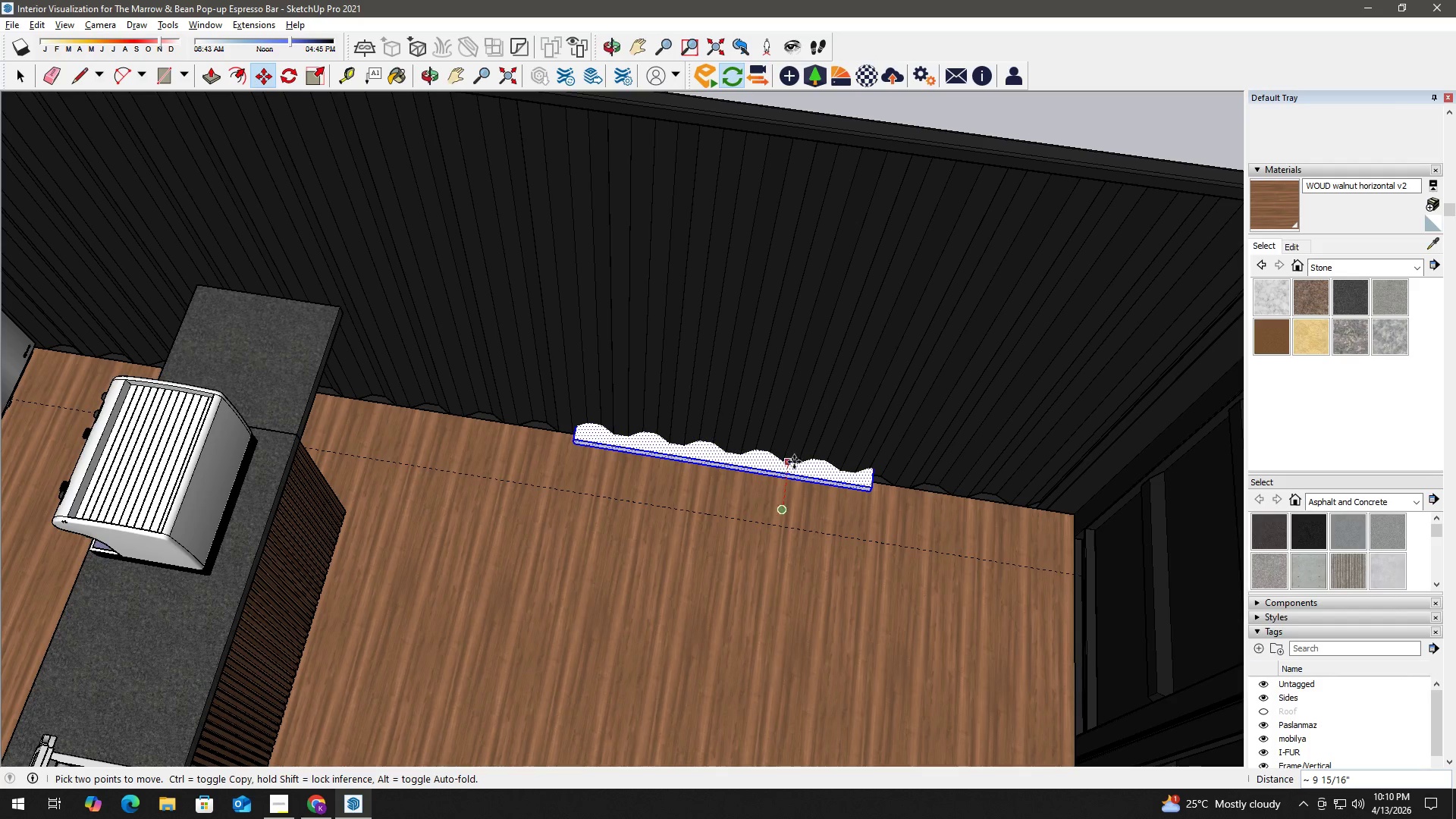 
key(ArrowUp)
 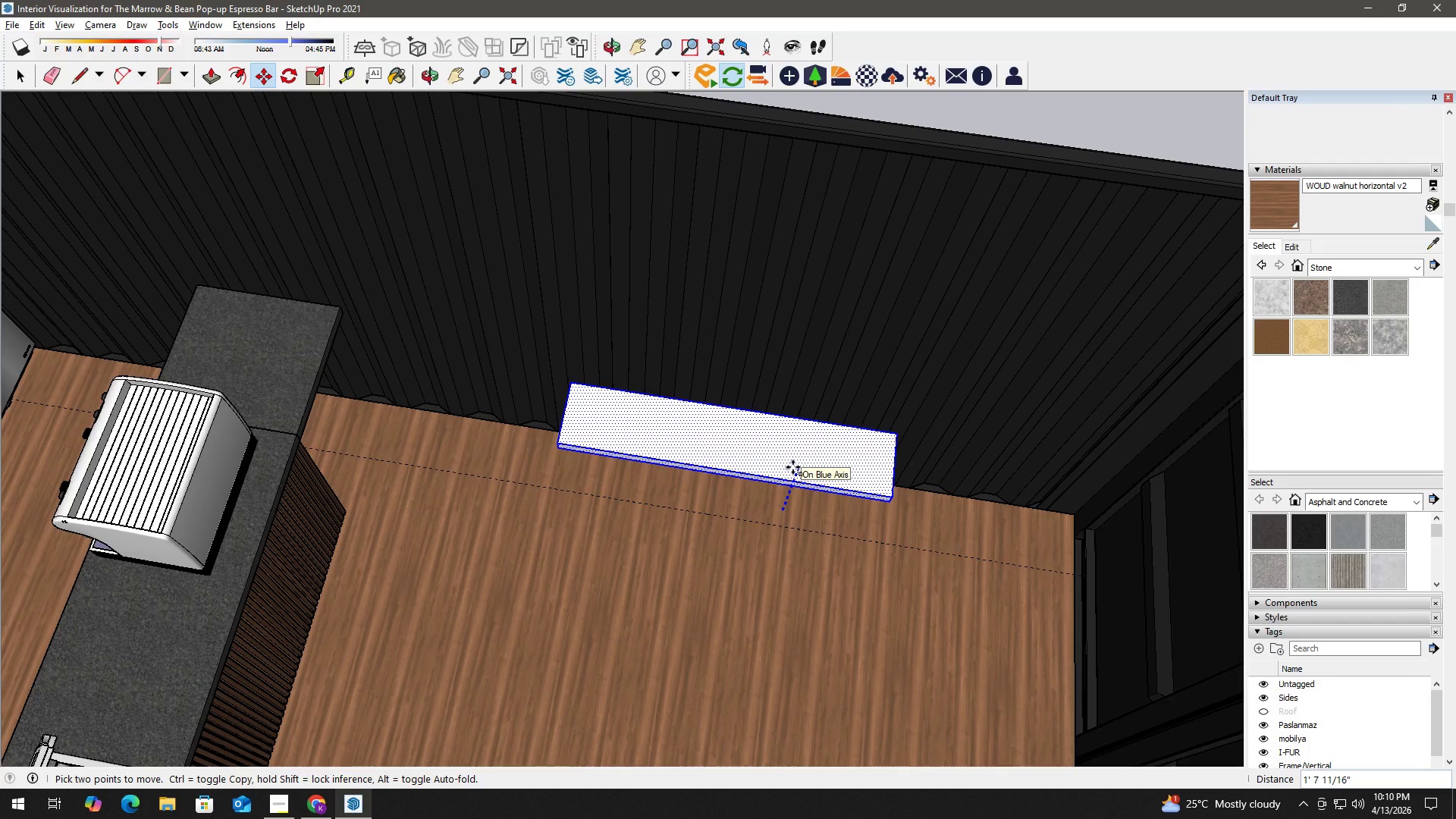 
key(Numpad3)
 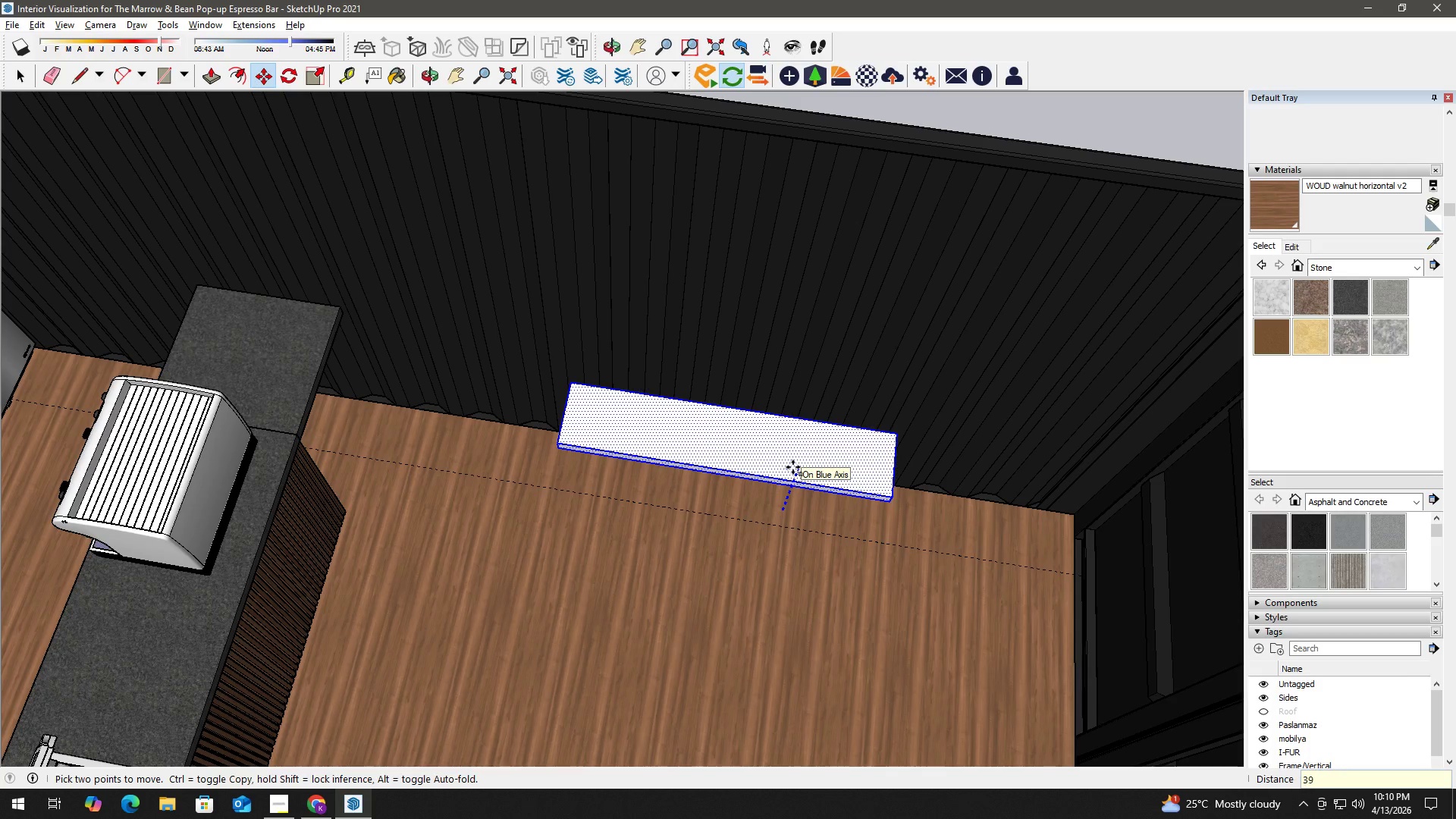 
key(Numpad9)
 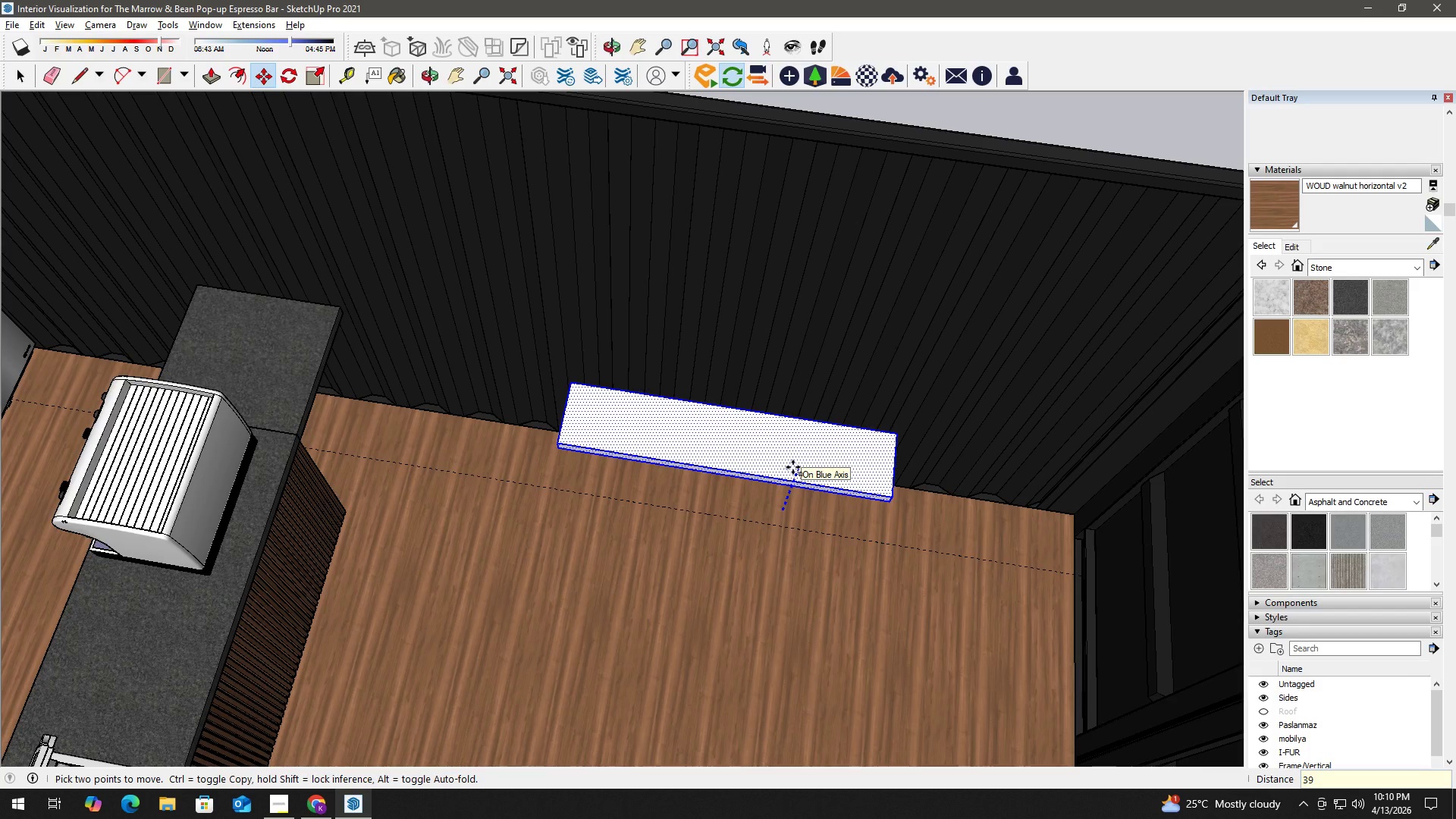 
key(Shift+Quote)
 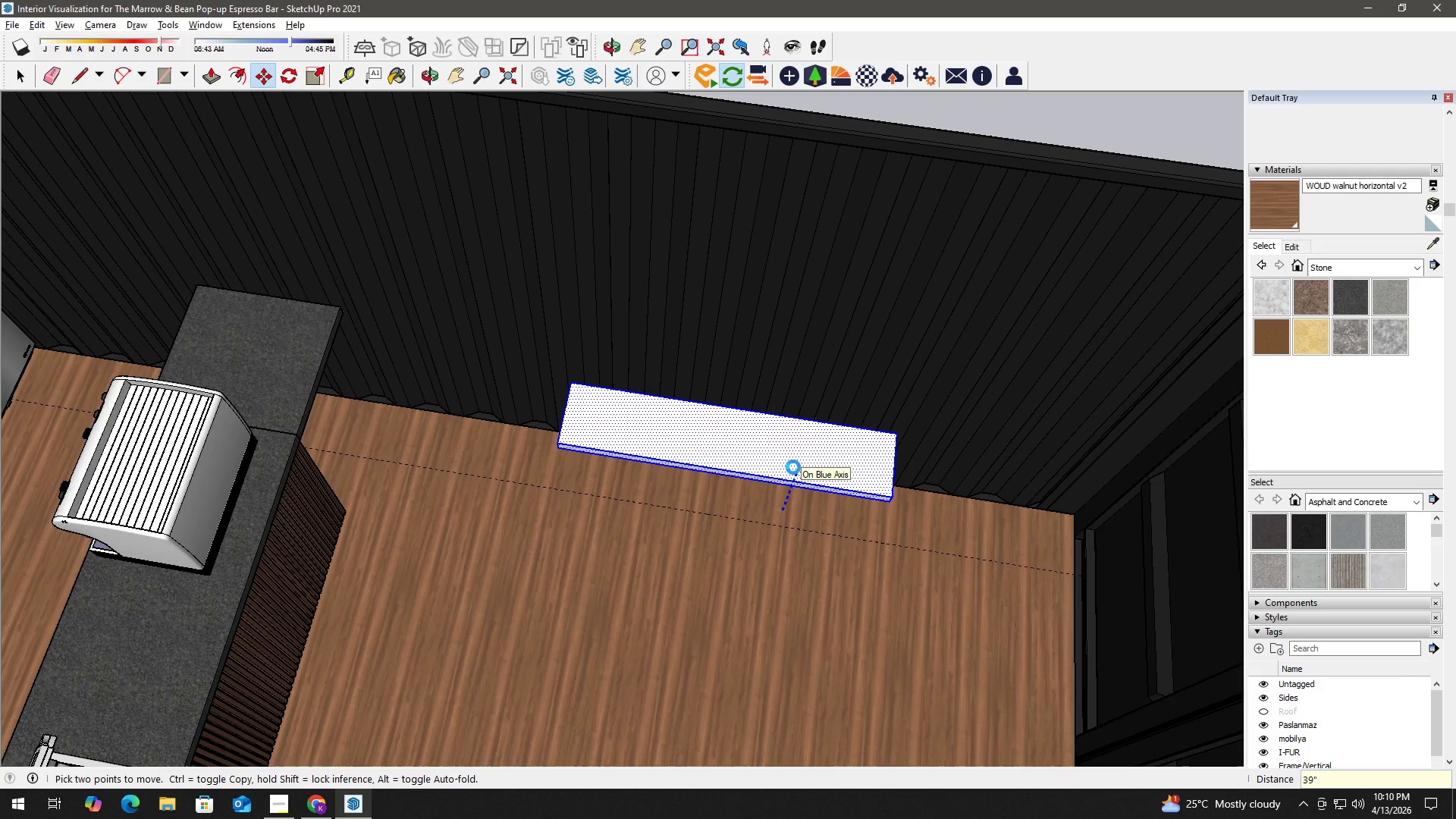 
key(Enter)
 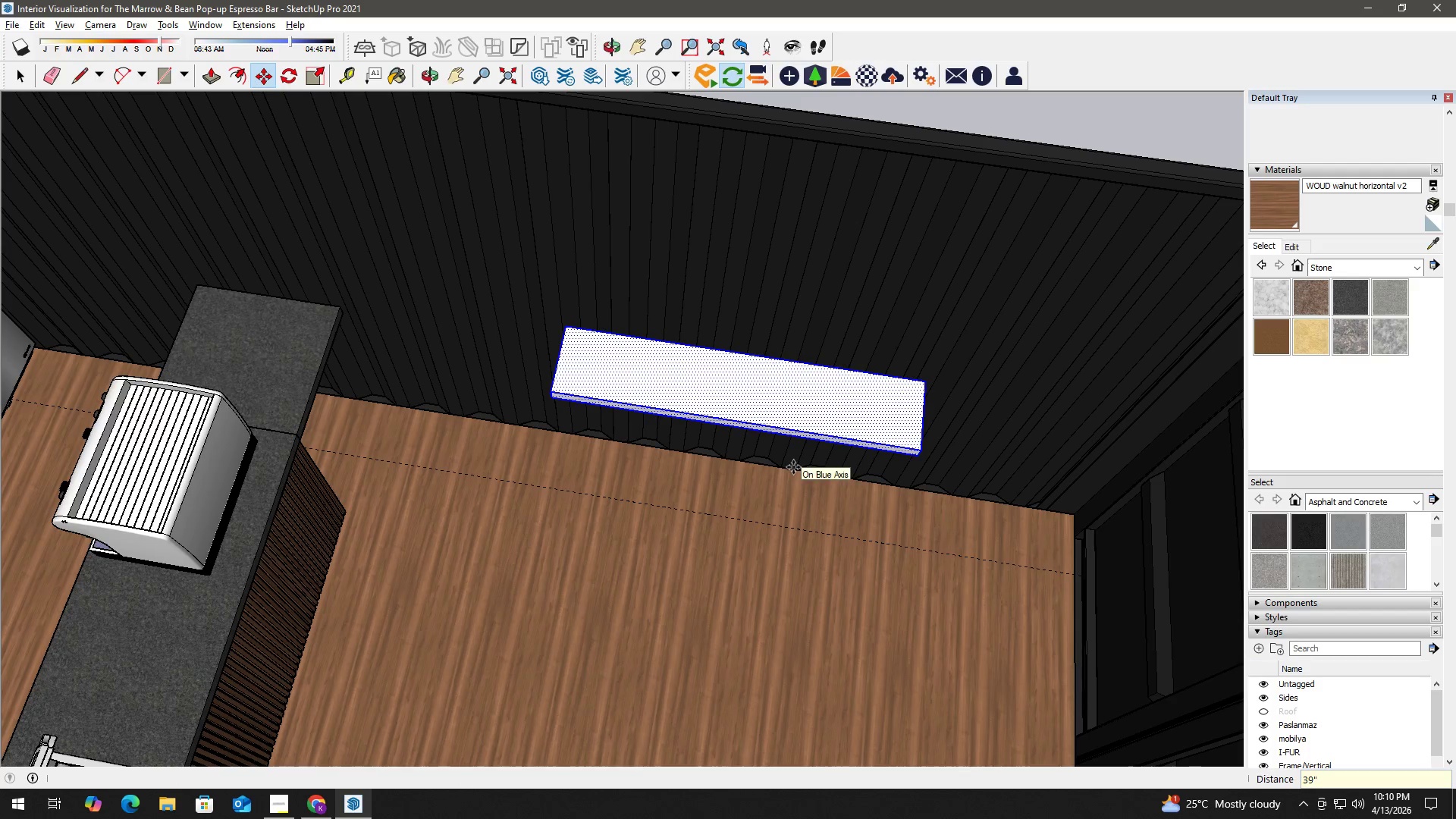 
key(Space)
 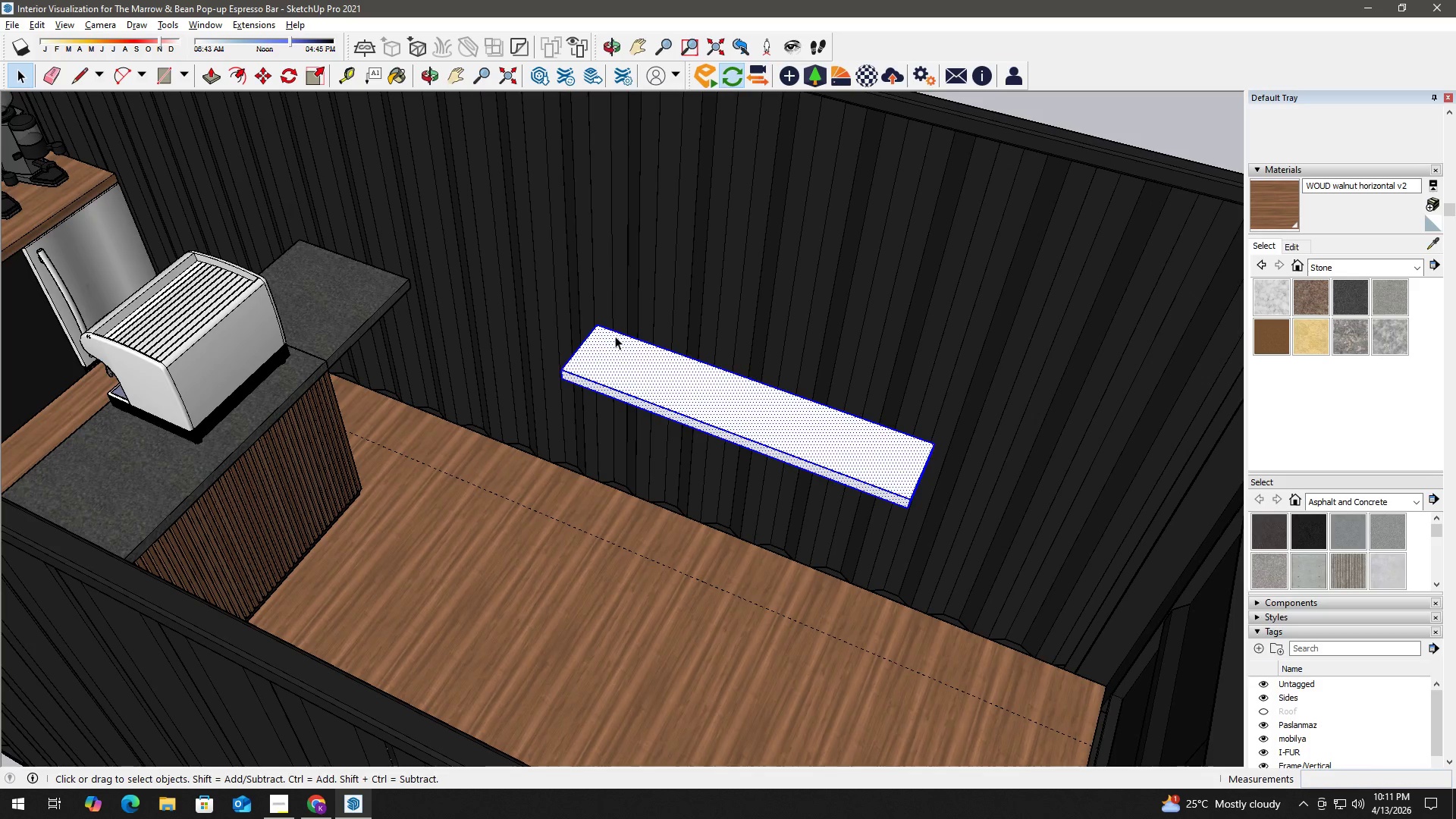 
scroll: coordinate [615, 342], scroll_direction: down, amount: 3.0